 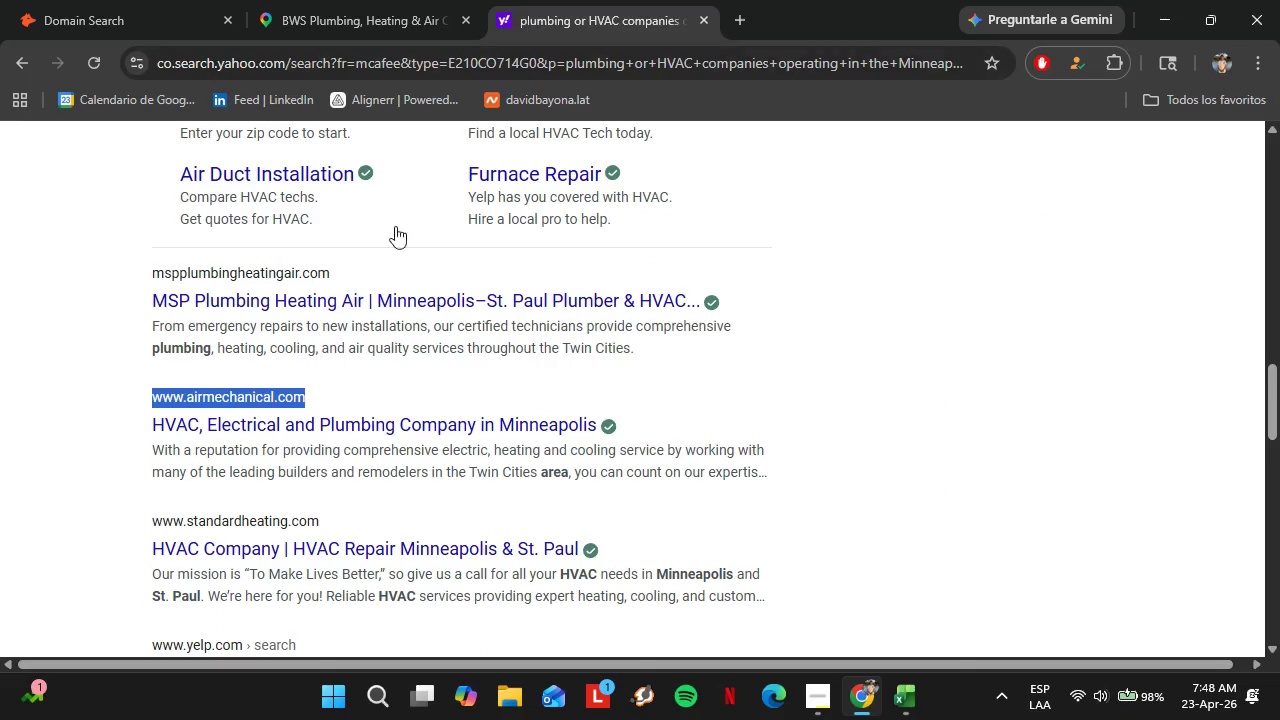 
scroll: coordinate [93, 363], scroll_direction: down, amount: 2.0
 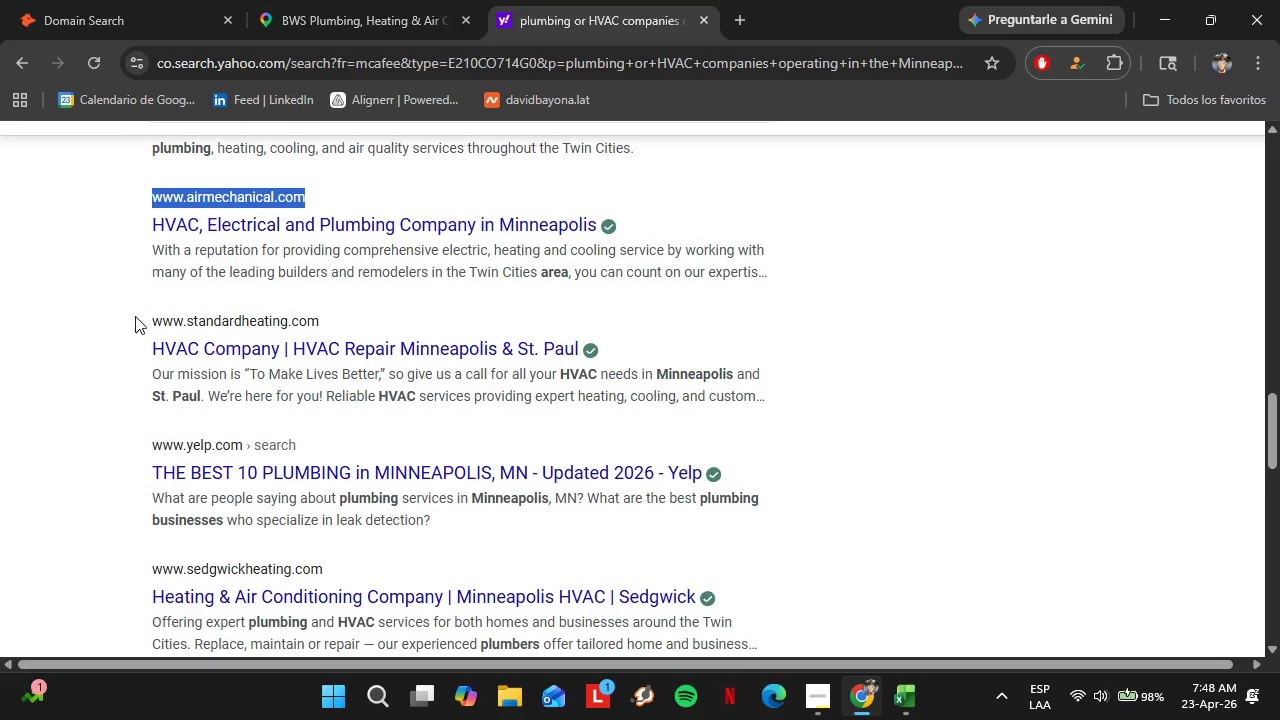 
left_click_drag(start_coordinate=[142, 315], to_coordinate=[317, 325])
 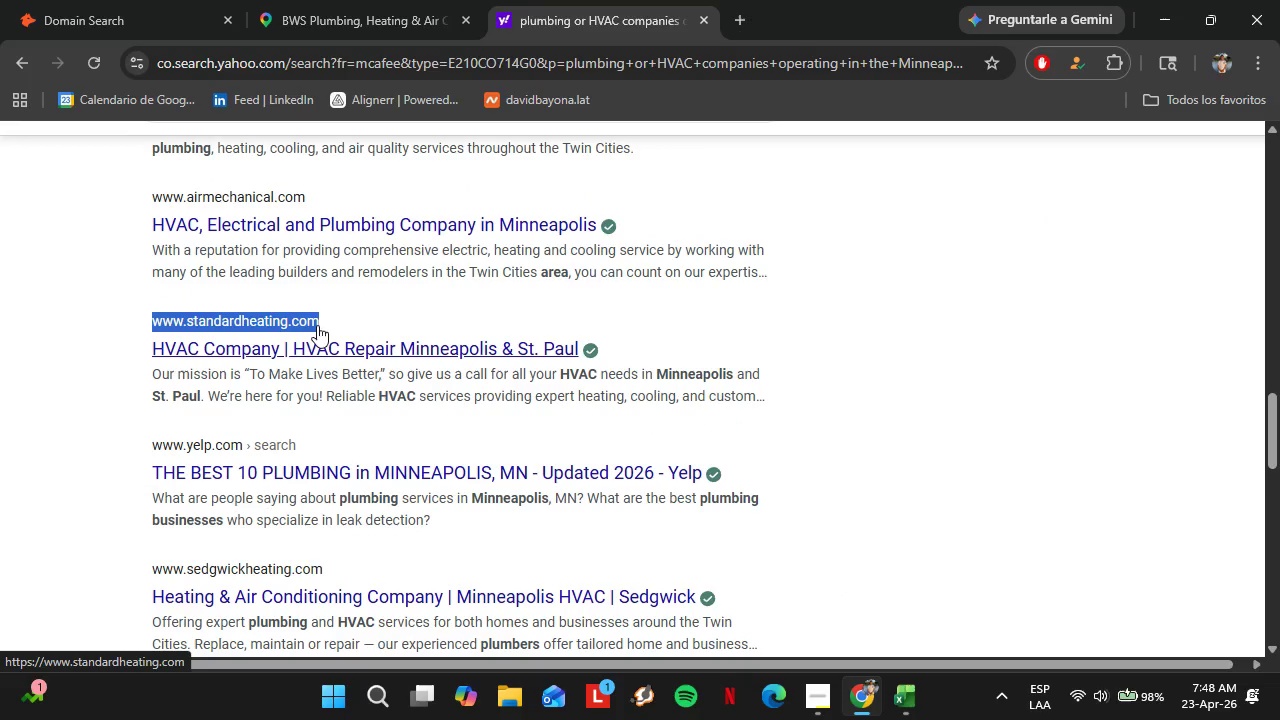 
key(Control+C)
 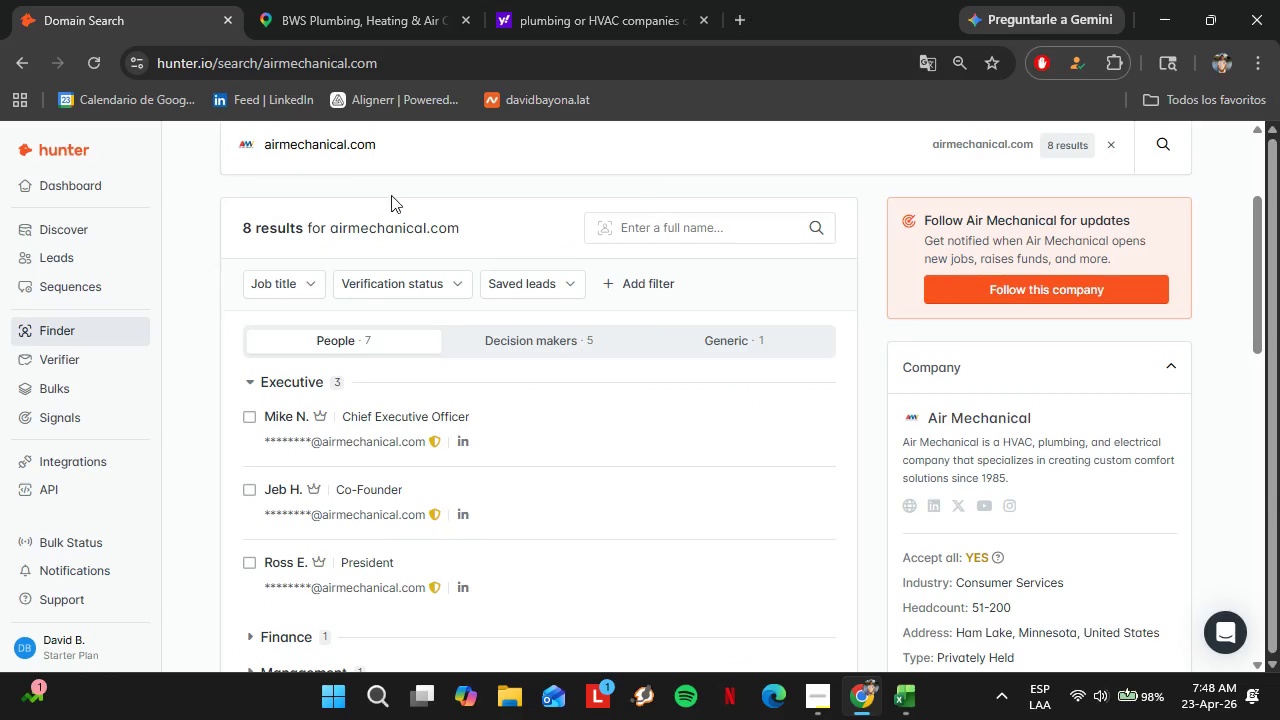 
left_click_drag(start_coordinate=[440, 166], to_coordinate=[247, 188])
 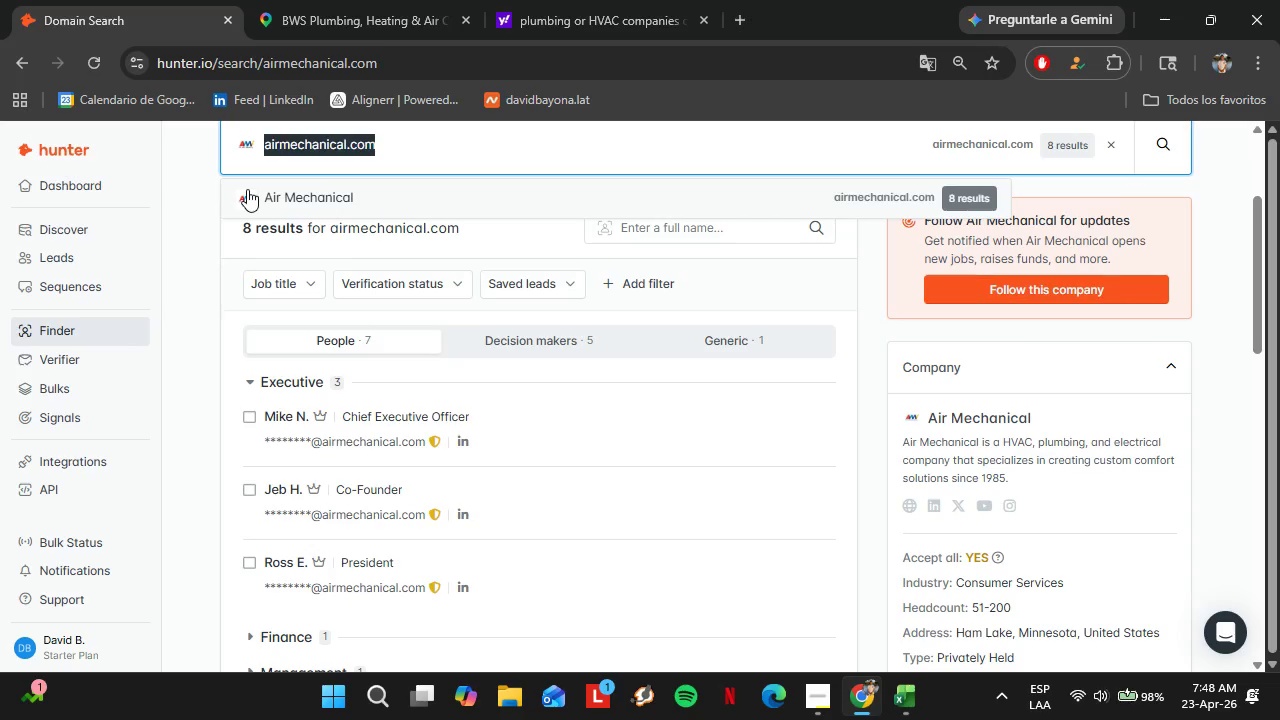 
key(Control+V)
 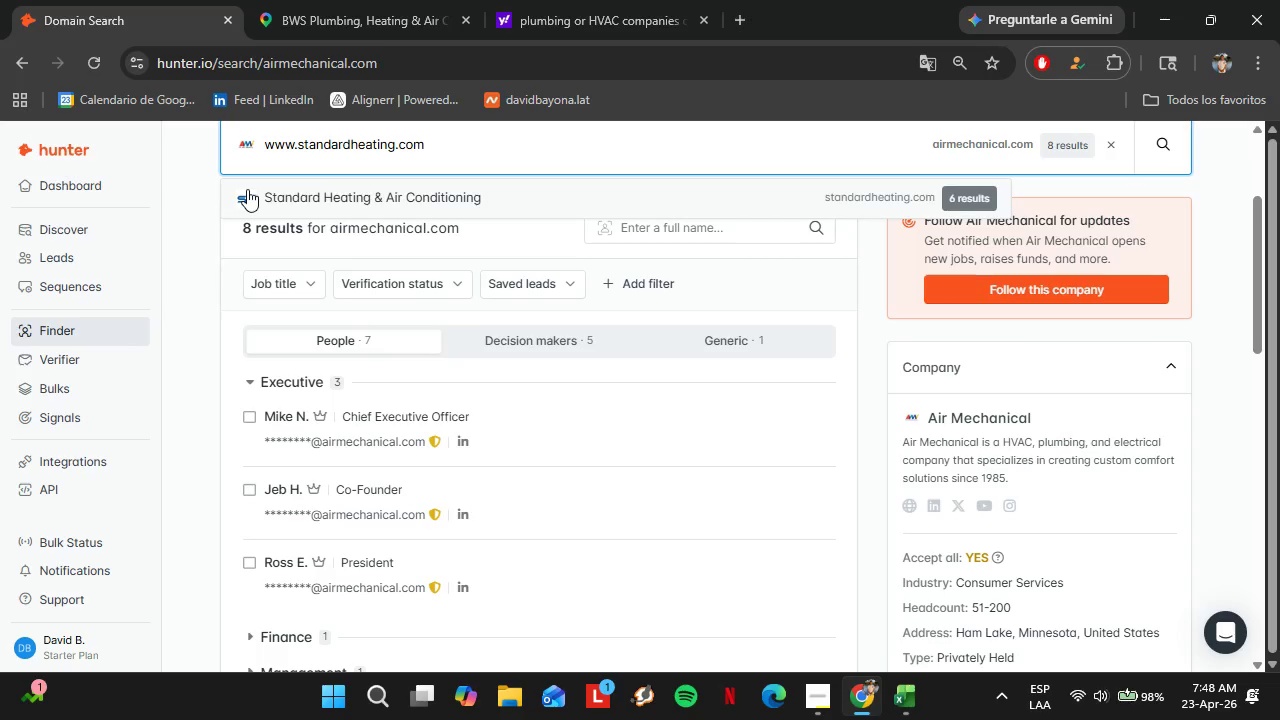 
key(Enter)
 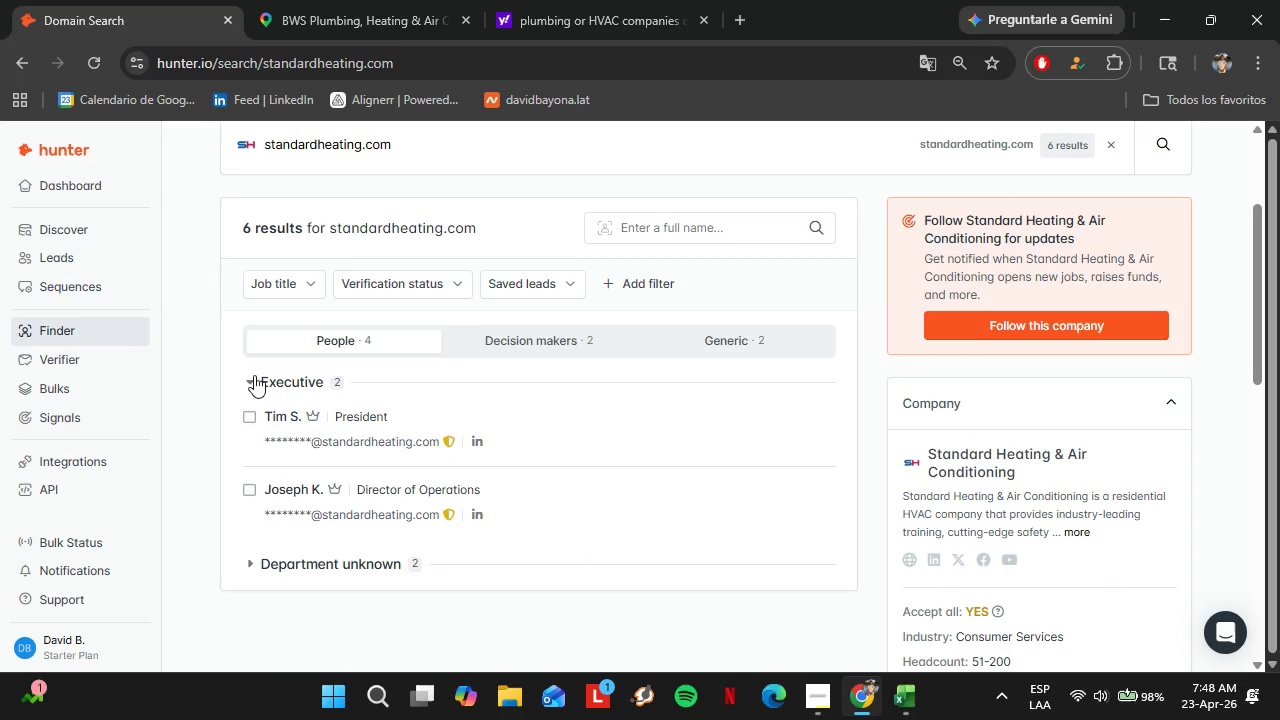 
scroll: coordinate [253, 388], scroll_direction: up, amount: 1.0
 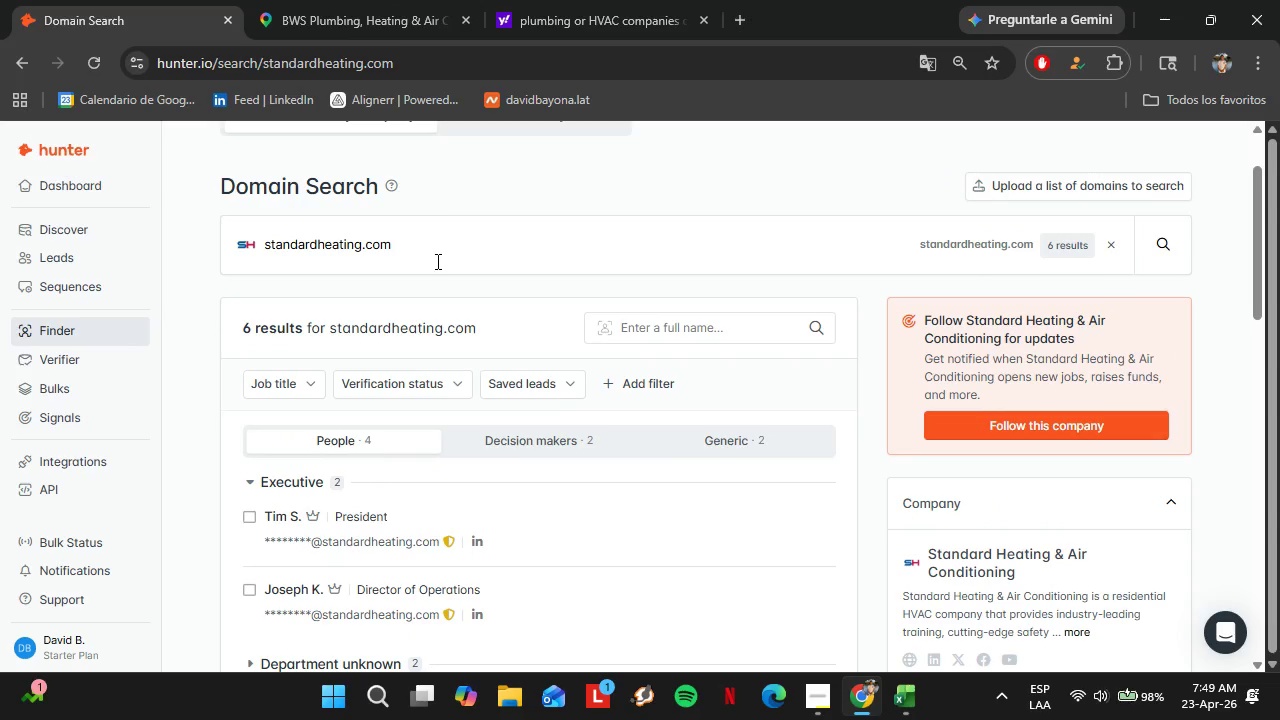 
left_click([277, 0])
 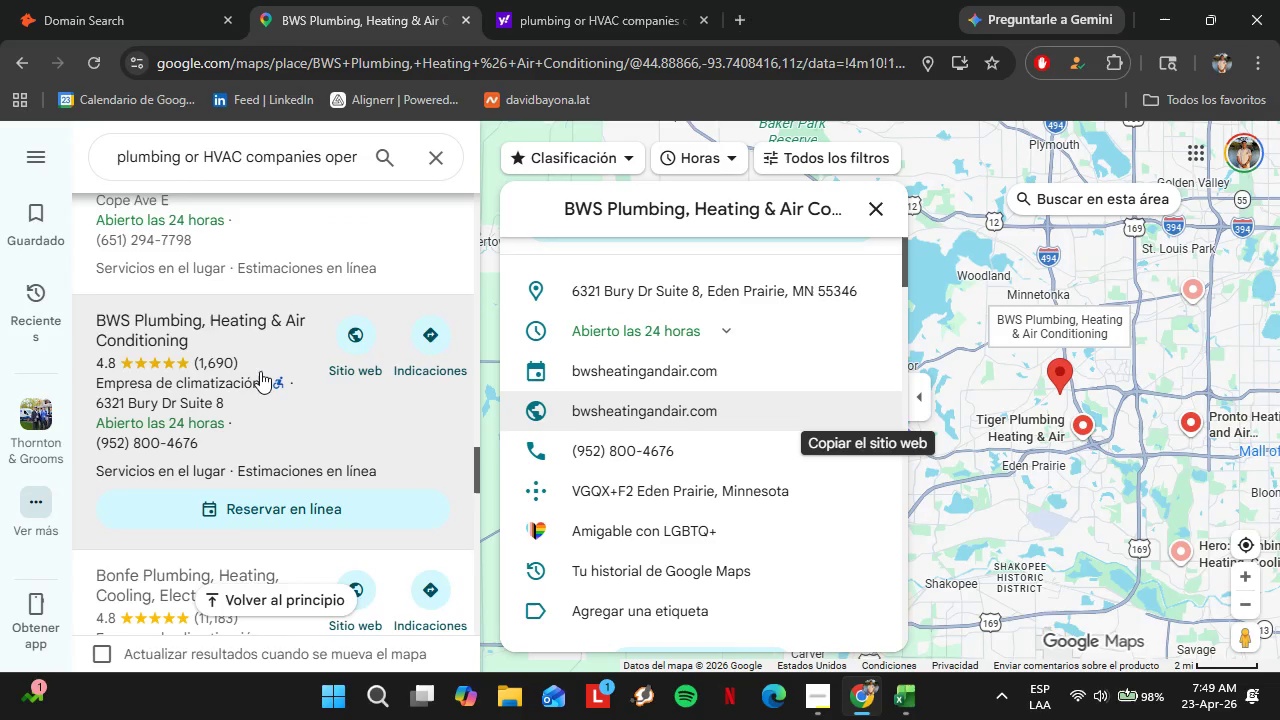 
scroll: coordinate [260, 371], scroll_direction: down, amount: 3.0
 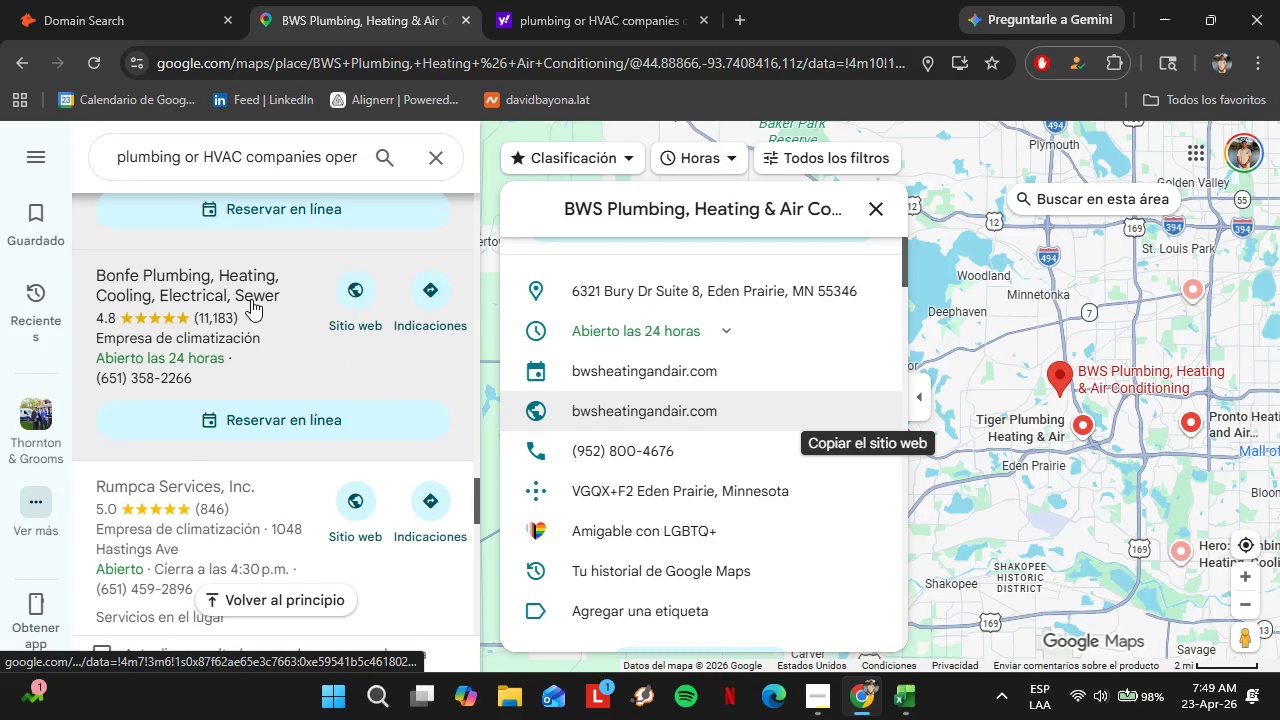 
left_click([251, 299])
 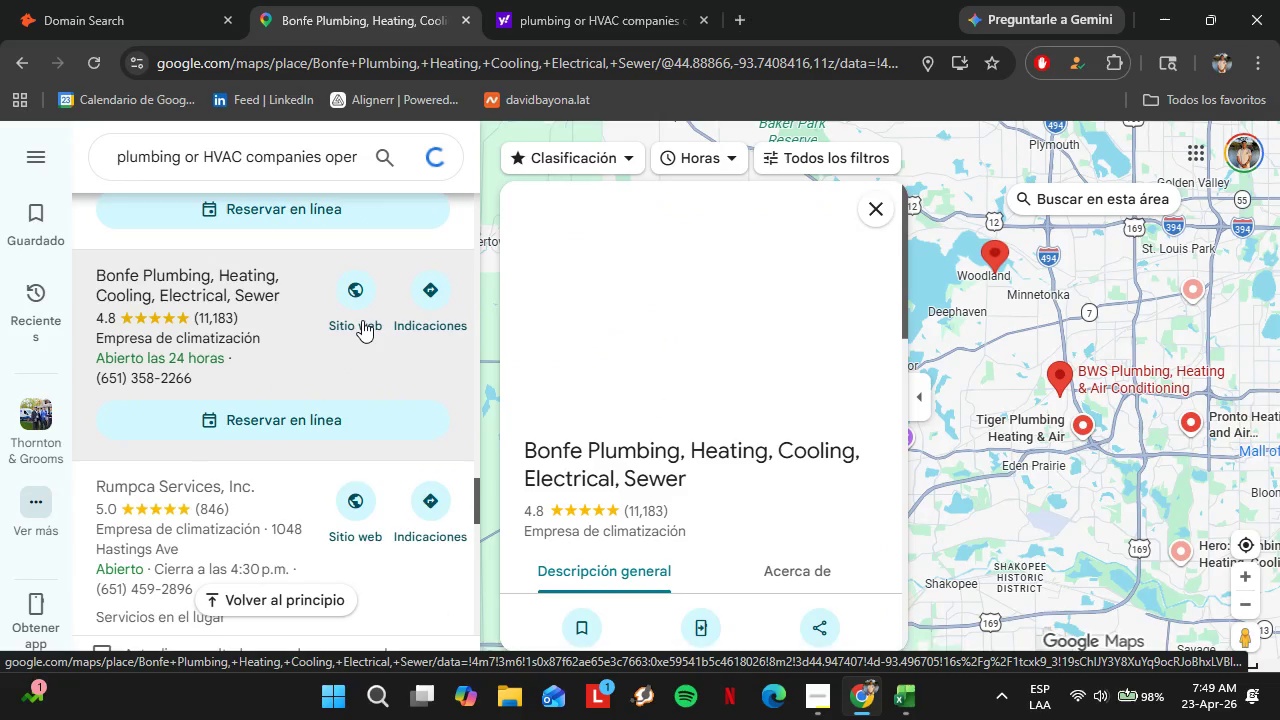 
scroll: coordinate [643, 410], scroll_direction: down, amount: 3.0
 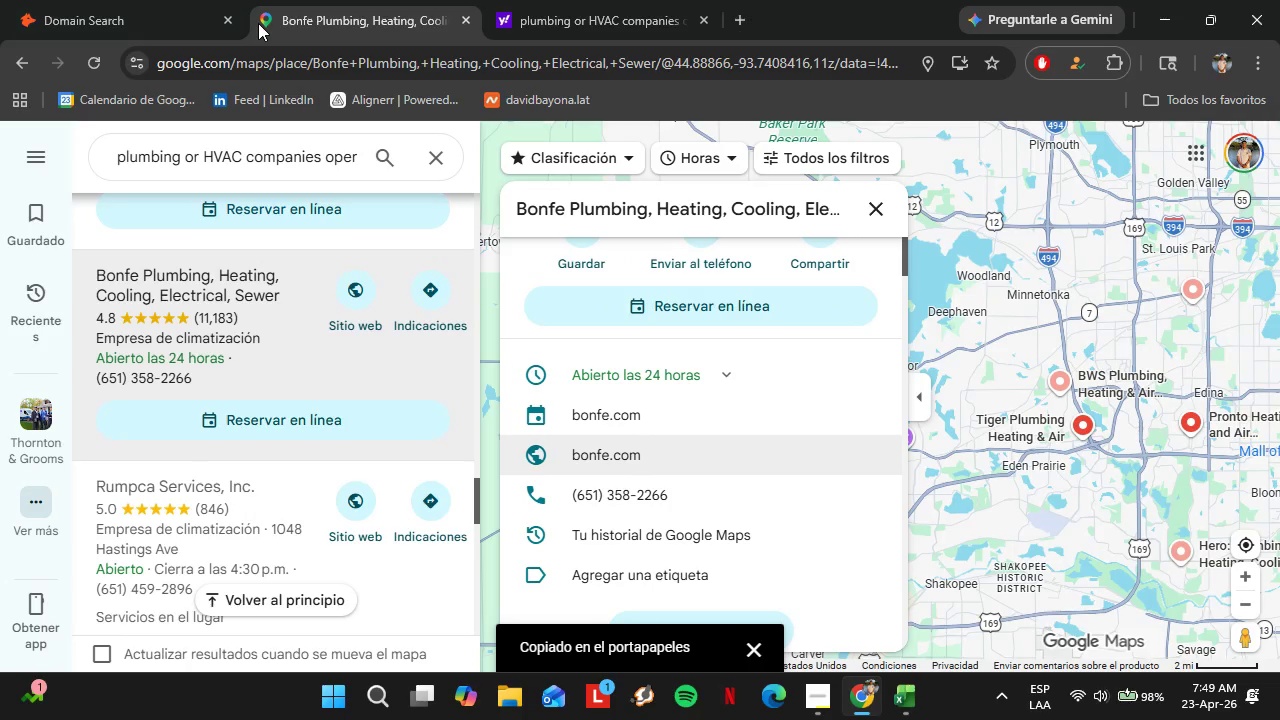 
left_click([97, 0])
 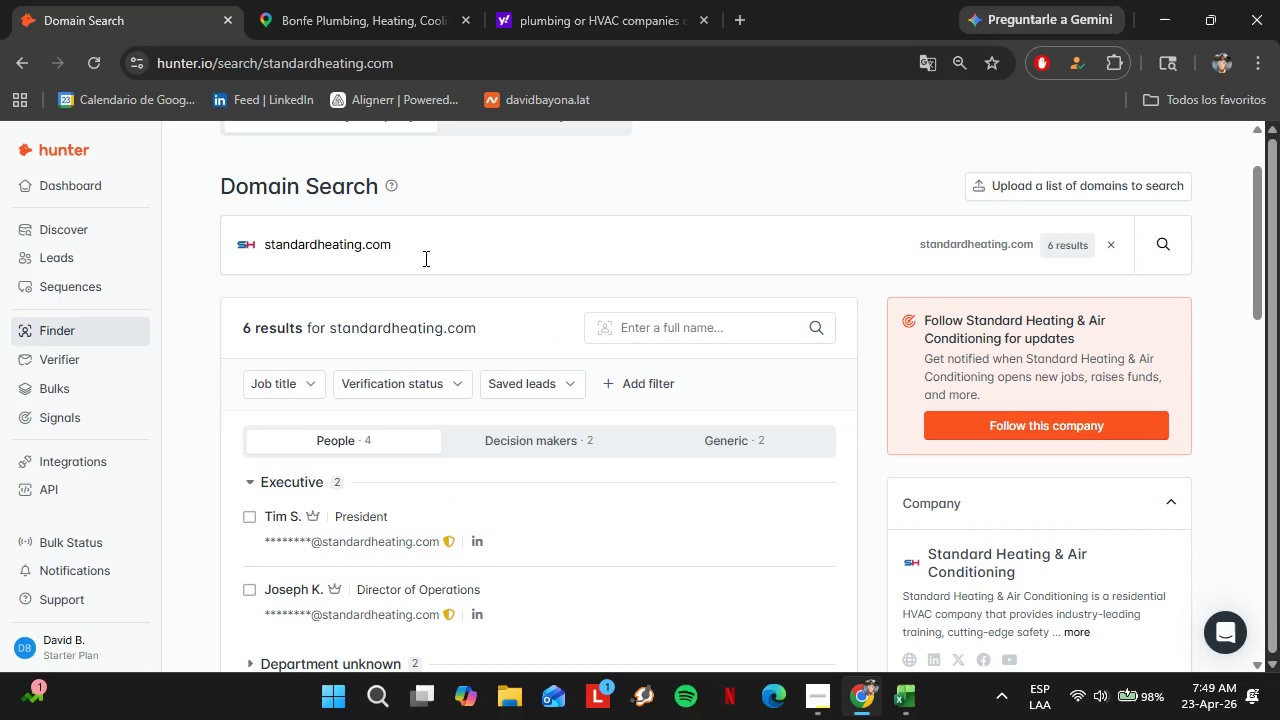 
left_click_drag(start_coordinate=[426, 258], to_coordinate=[257, 267])
 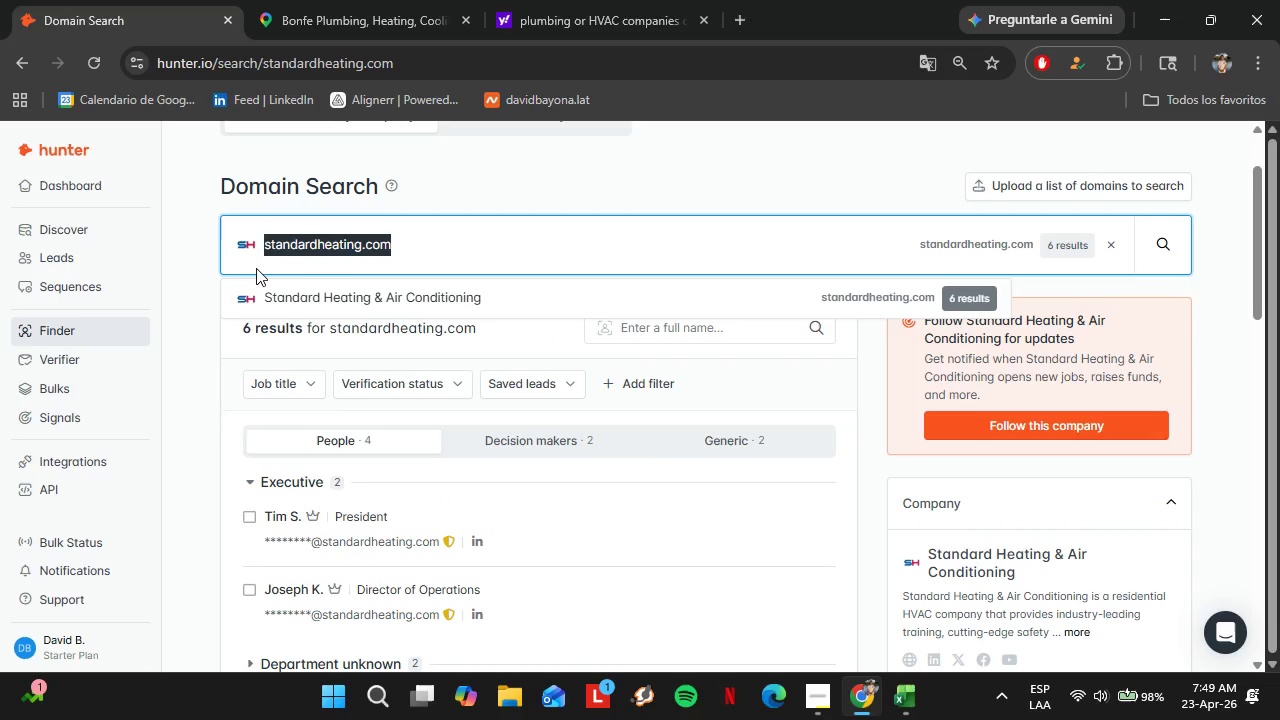 
key(Control+V)
 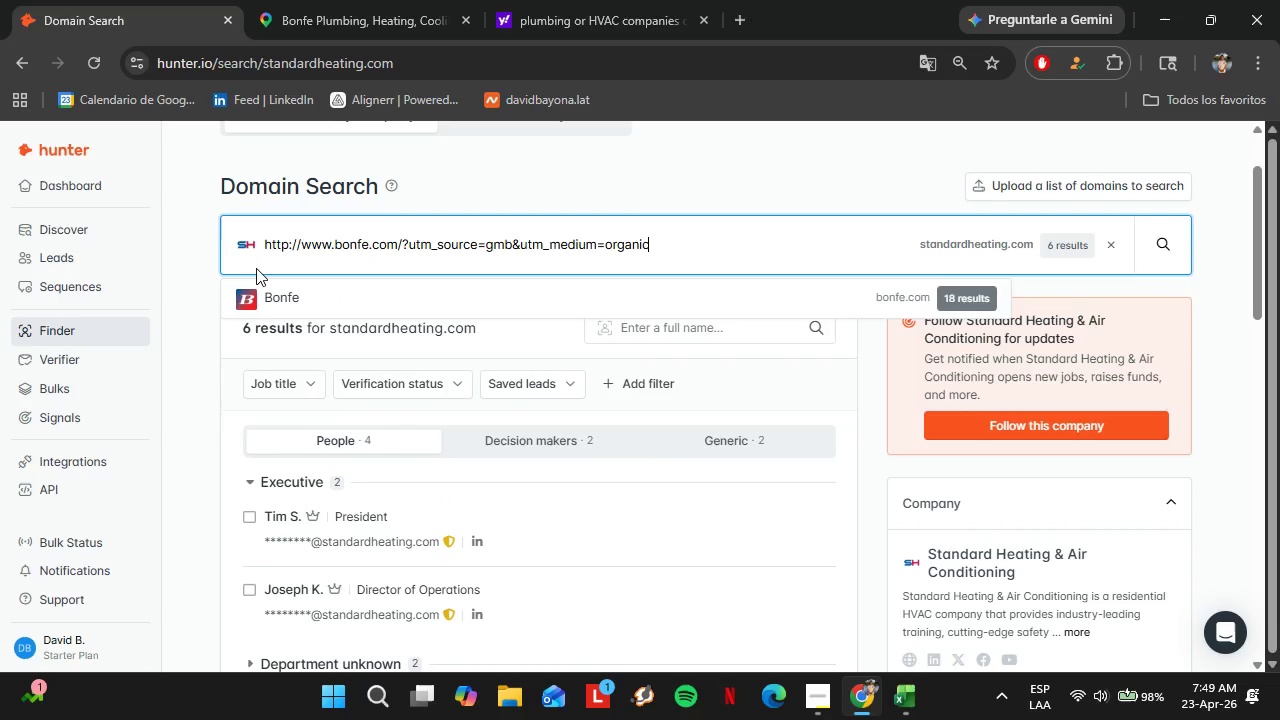 
key(Enter)
 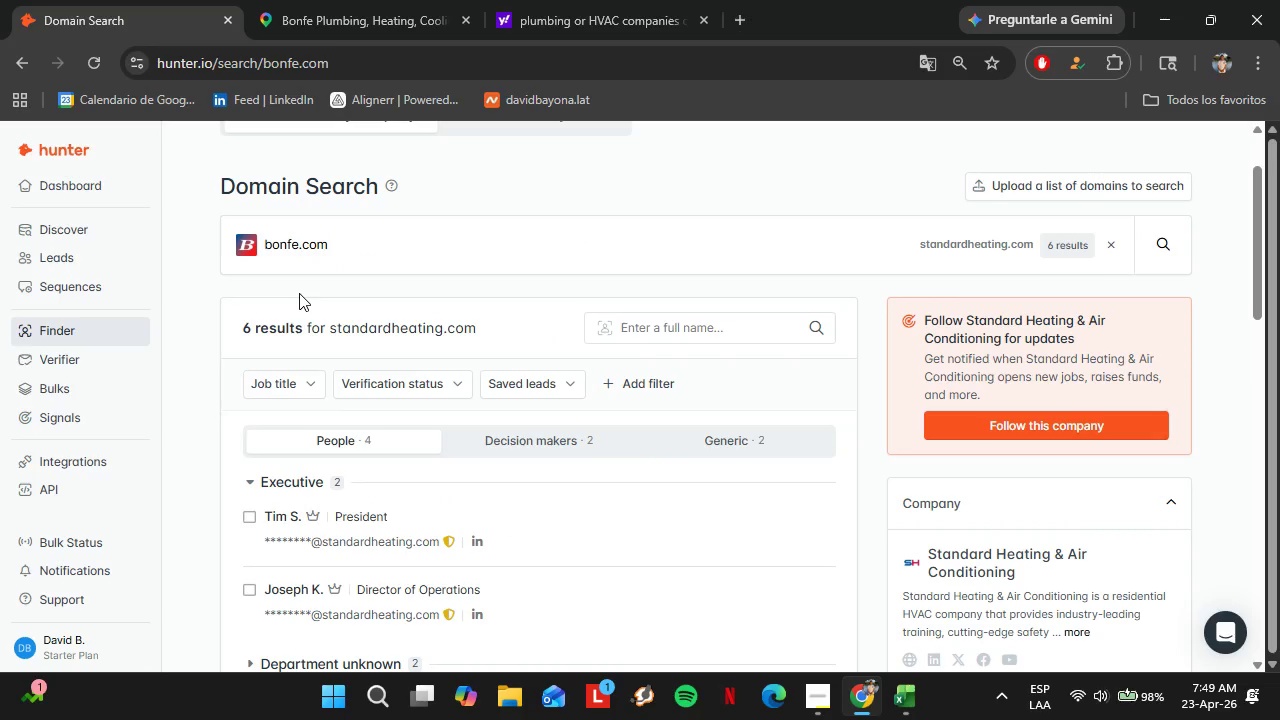 
scroll: coordinate [404, 456], scroll_direction: down, amount: 2.0
 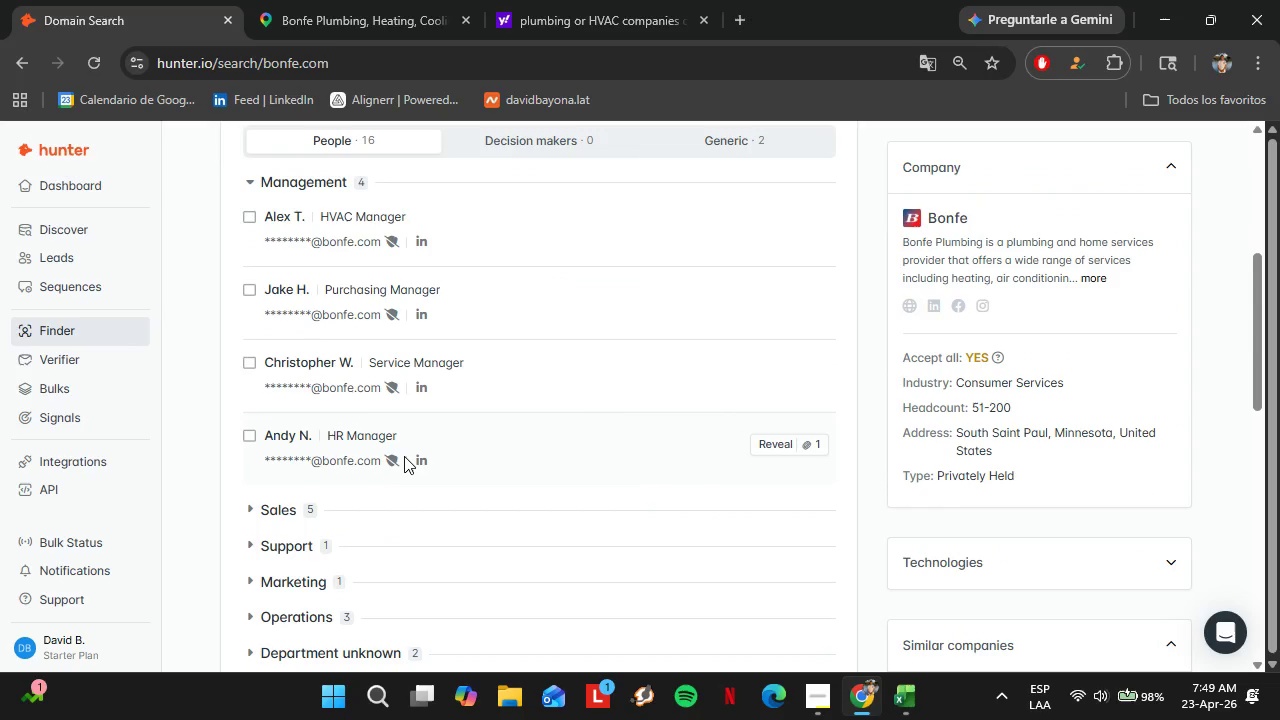 
scroll: coordinate [404, 456], scroll_direction: up, amount: 2.0
 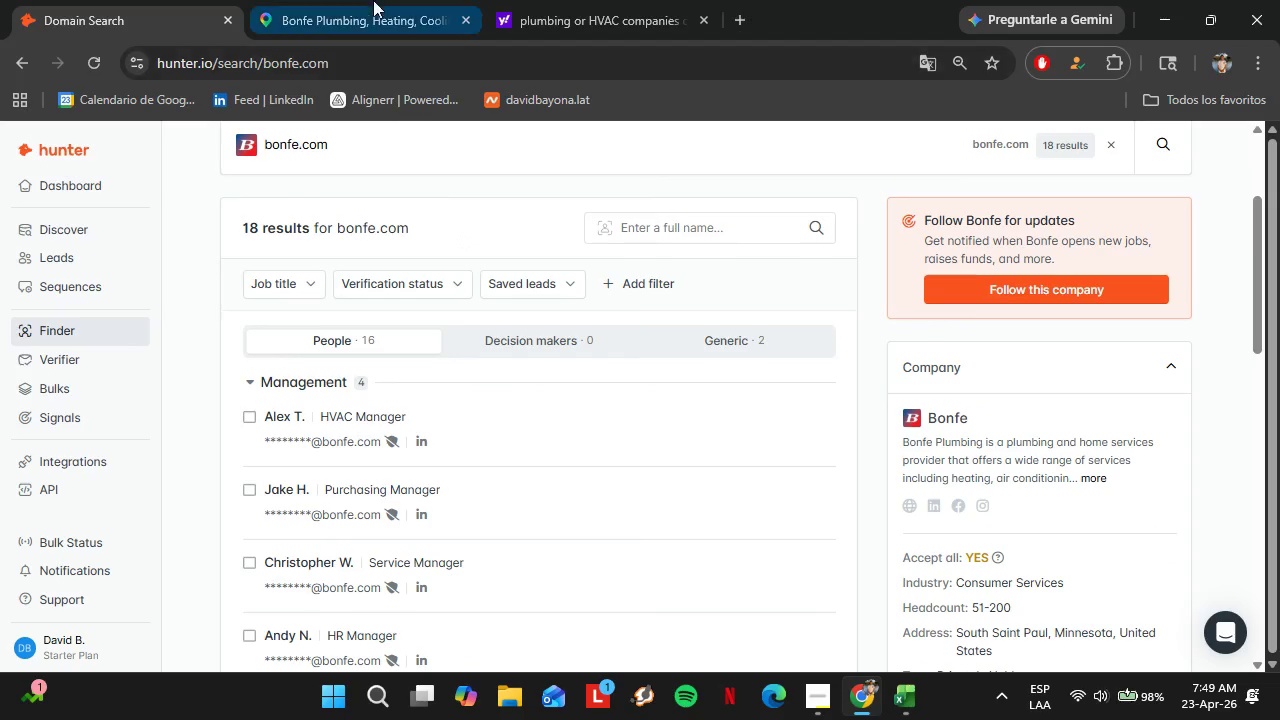 
left_click([383, 0])
 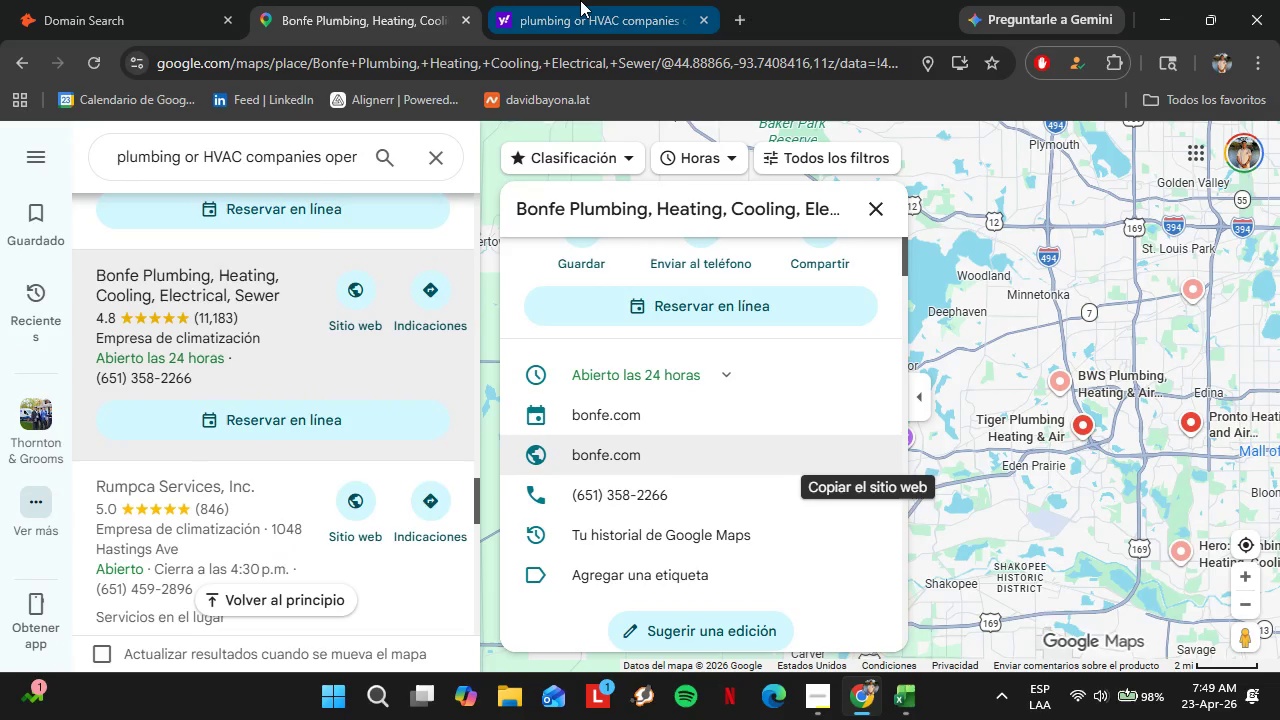 
left_click([580, 0])
 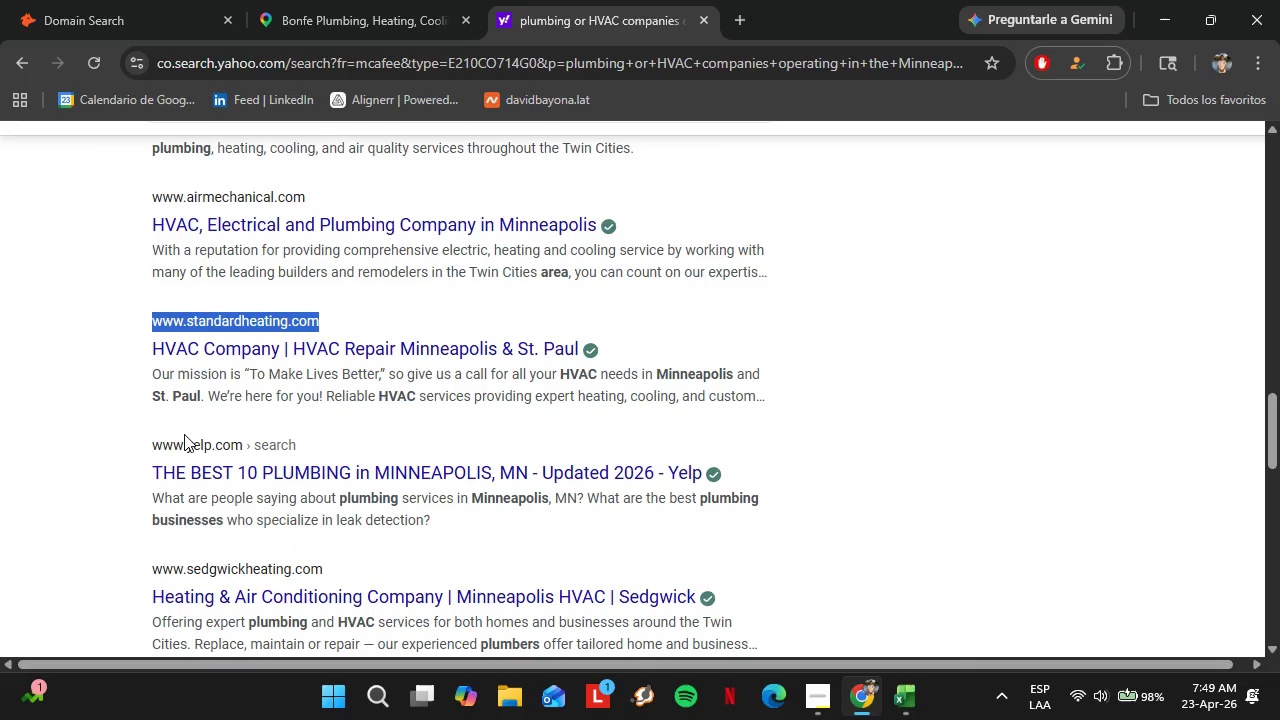 
scroll: coordinate [182, 434], scroll_direction: down, amount: 1.0
 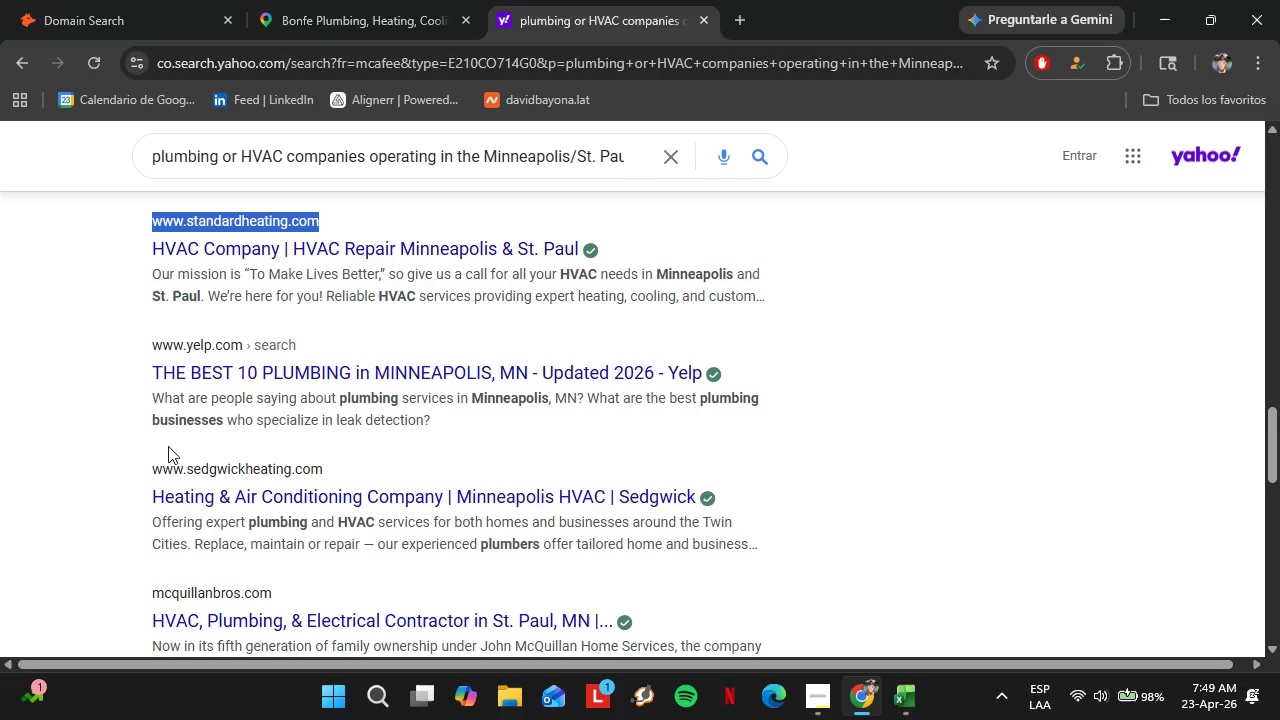 
left_click_drag(start_coordinate=[151, 458], to_coordinate=[321, 467])
 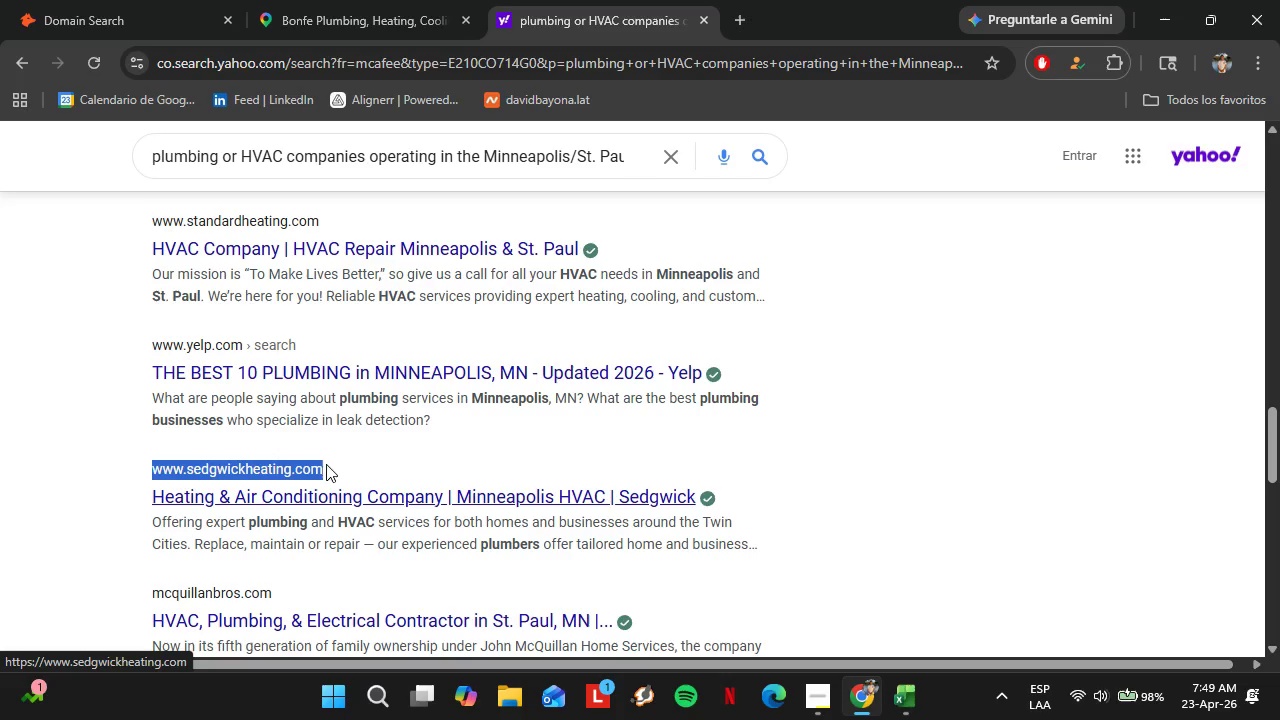 
key(Control+C)
 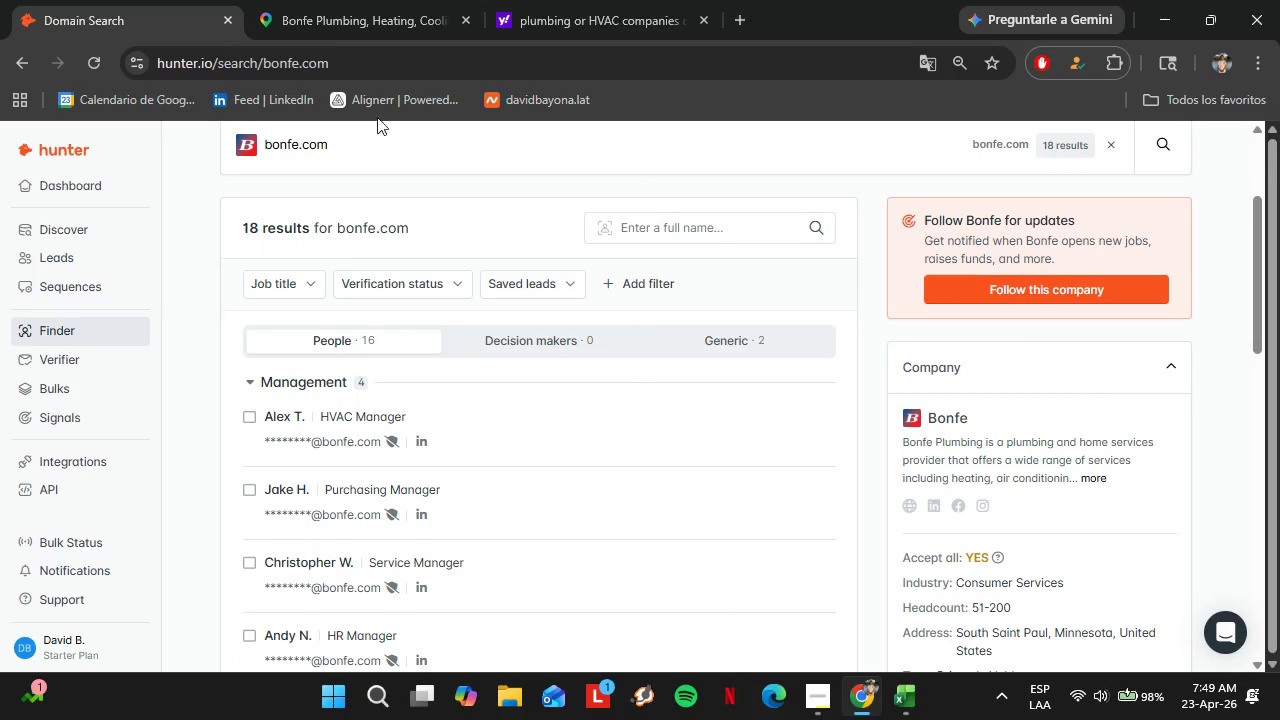 
left_click_drag(start_coordinate=[372, 146], to_coordinate=[240, 149])
 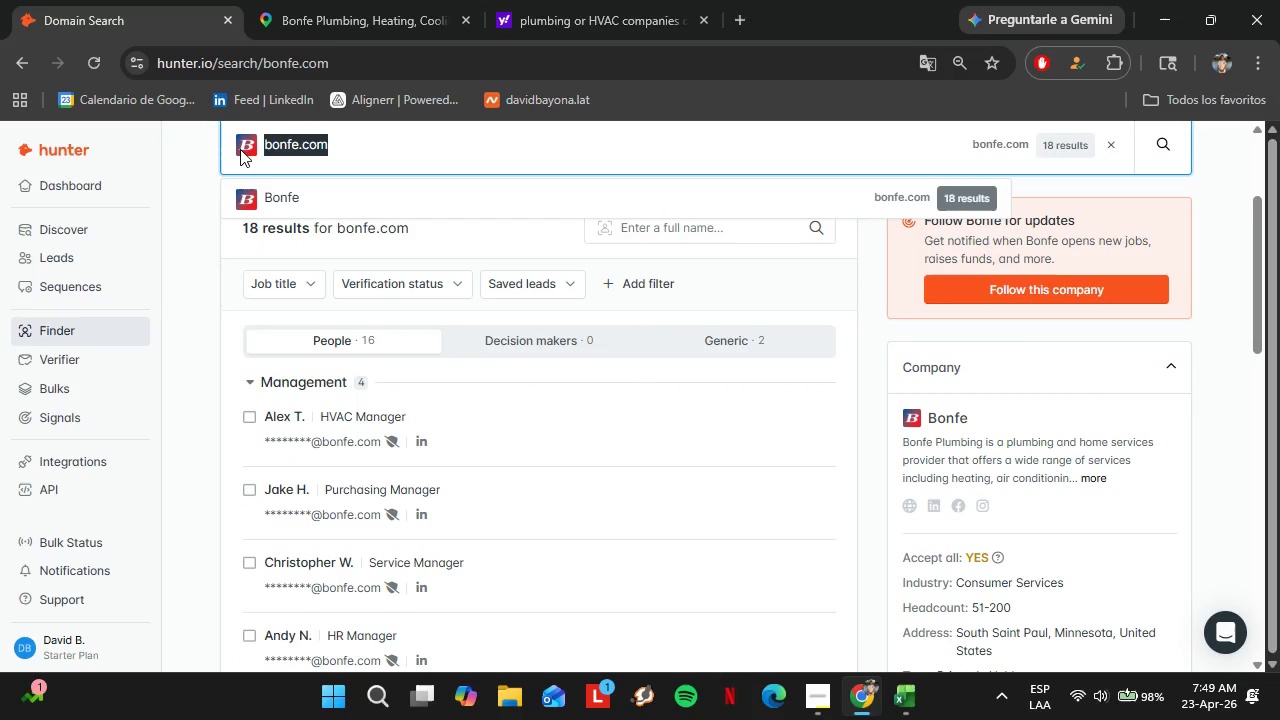 
key(Control+V)
 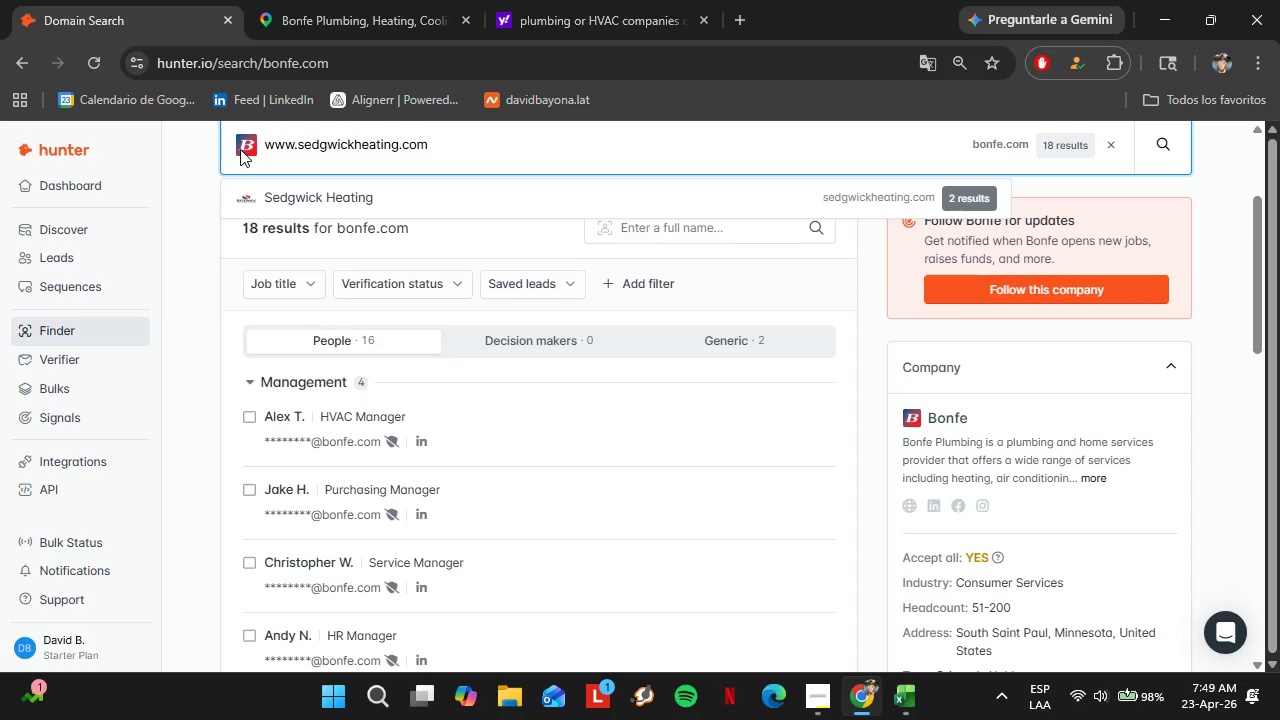 
key(Enter)
 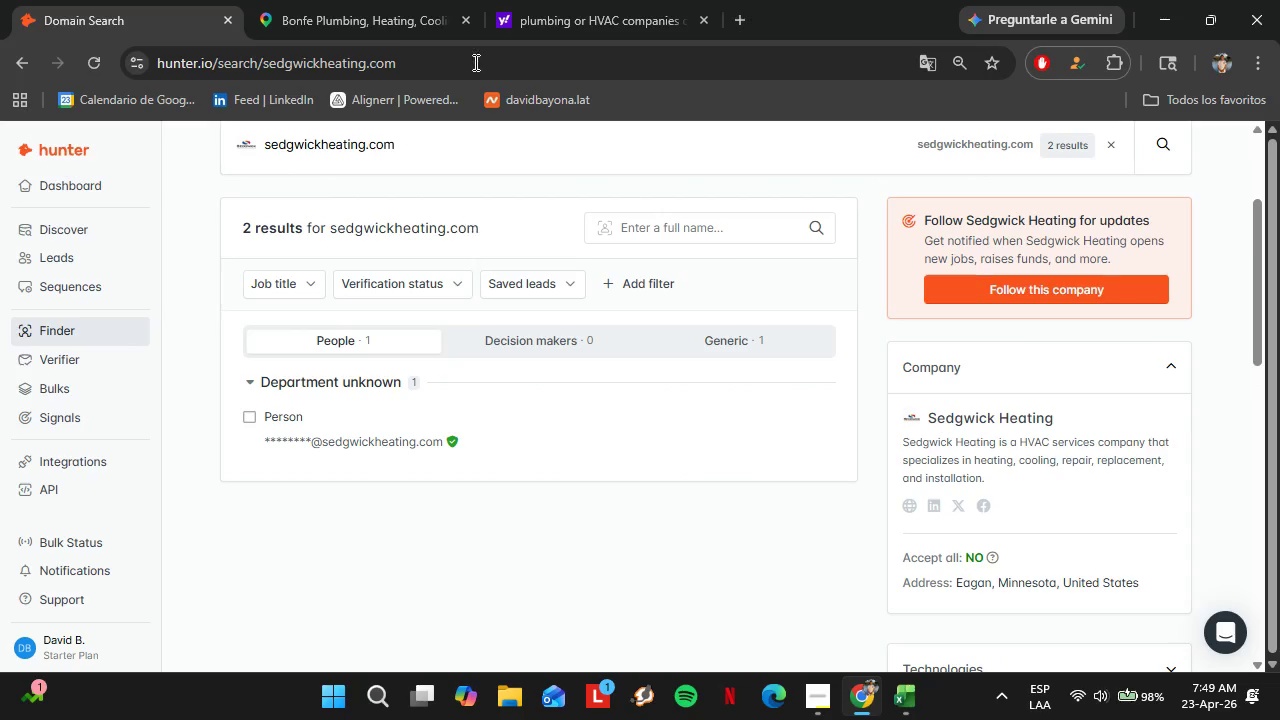 
left_click([360, 0])
 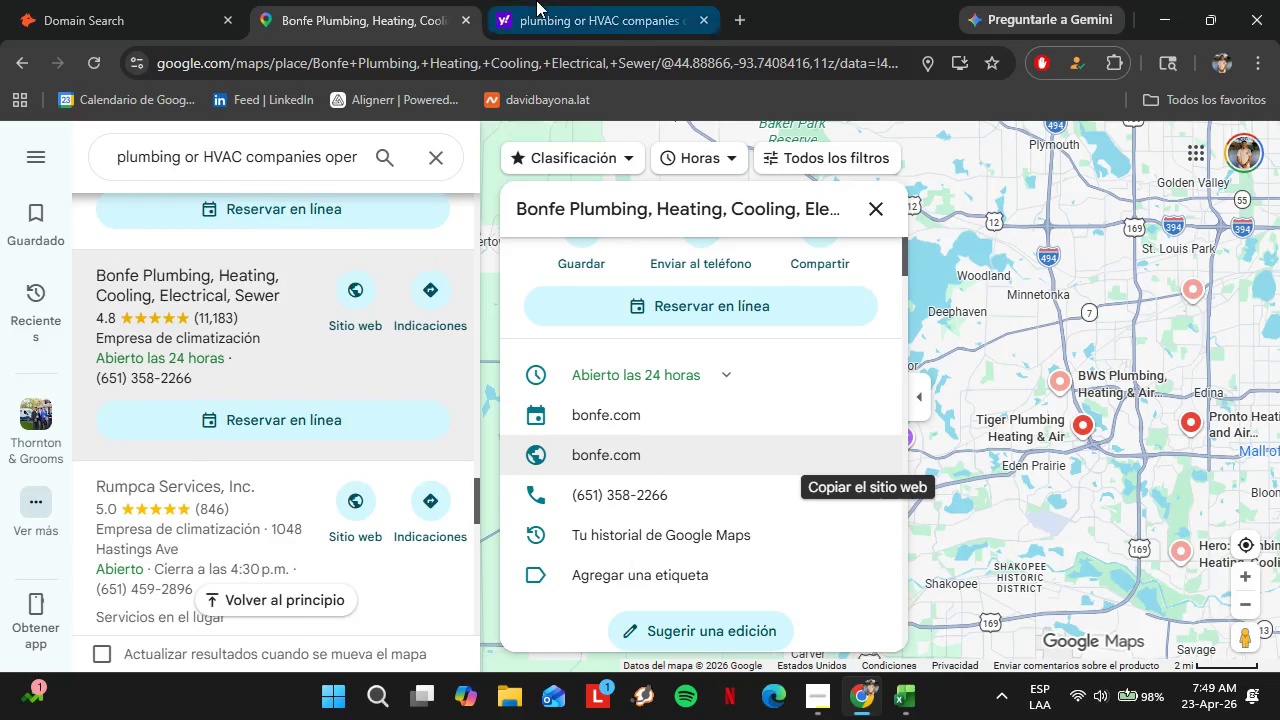 
left_click([536, 0])
 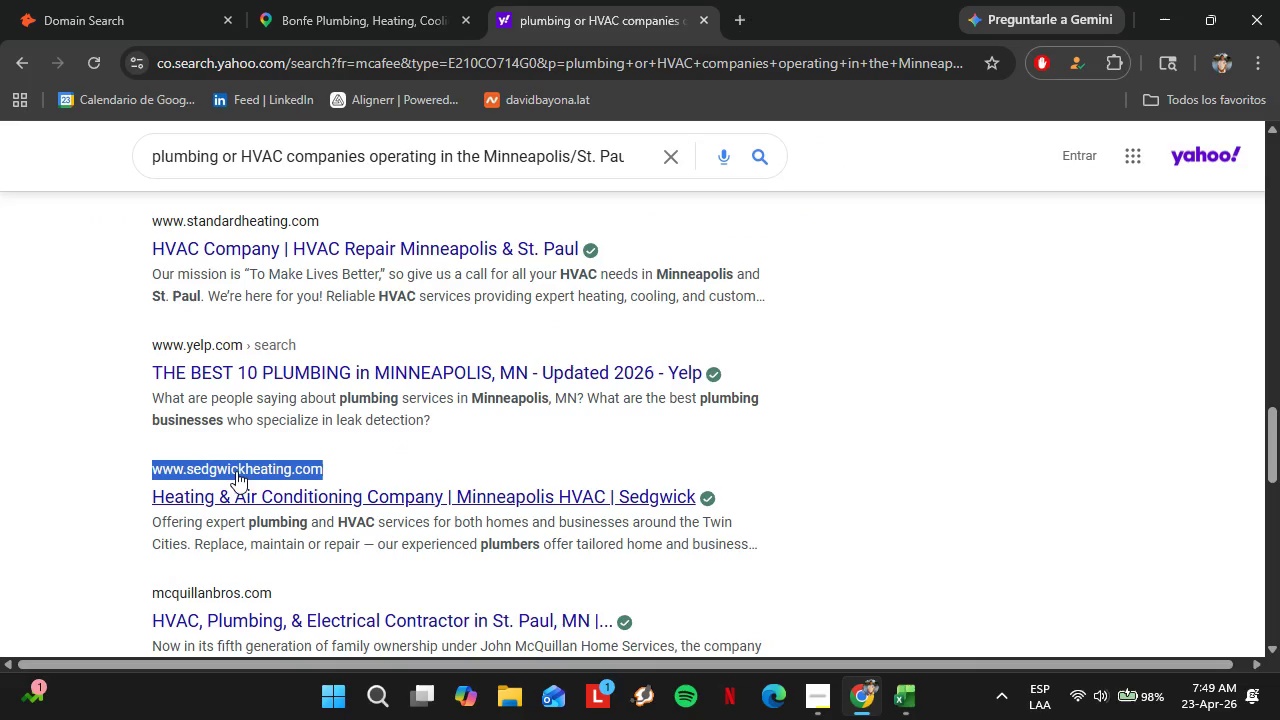 
right_click([236, 486])
 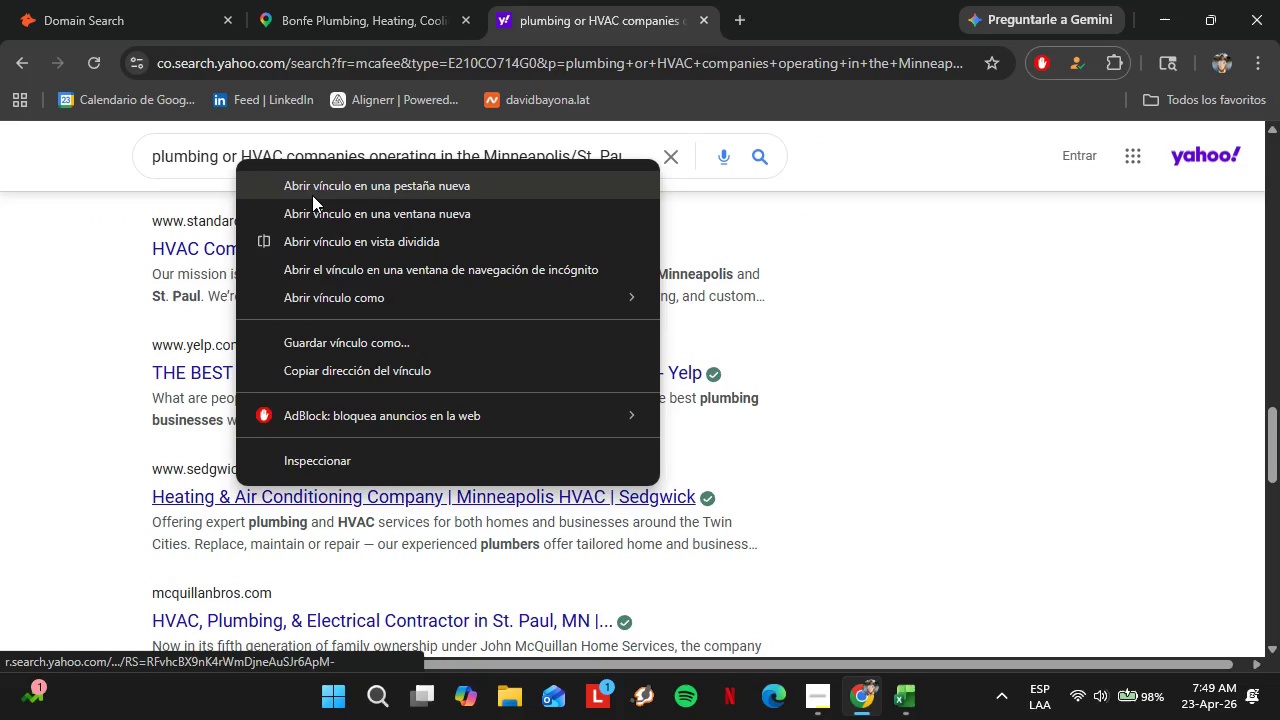 
left_click([312, 194])
 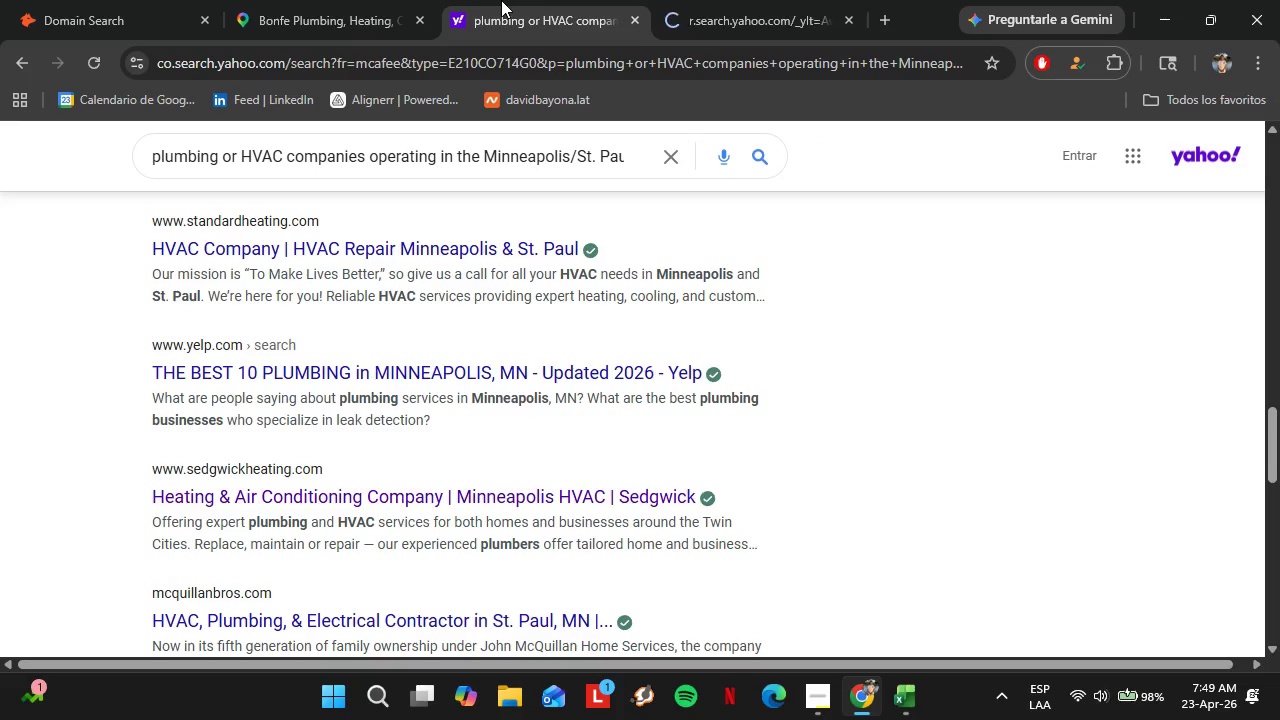 
left_click([501, 0])
 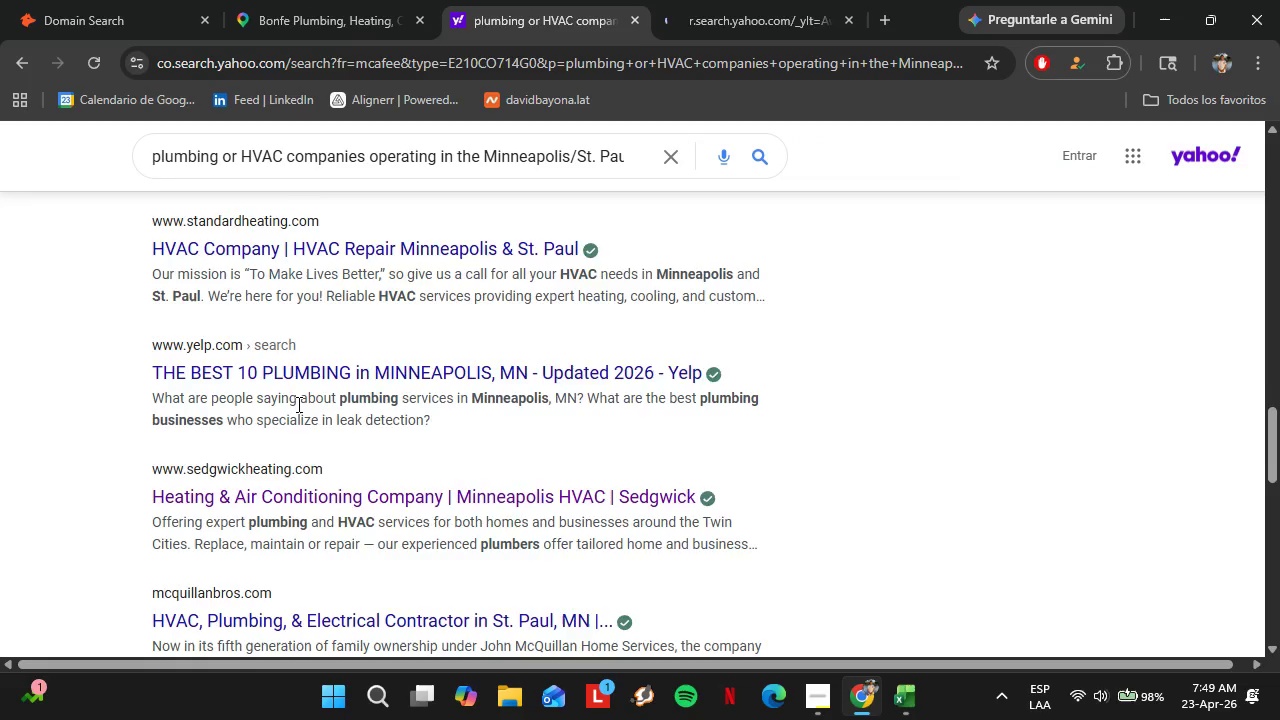 
scroll: coordinate [290, 408], scroll_direction: down, amount: 2.0
 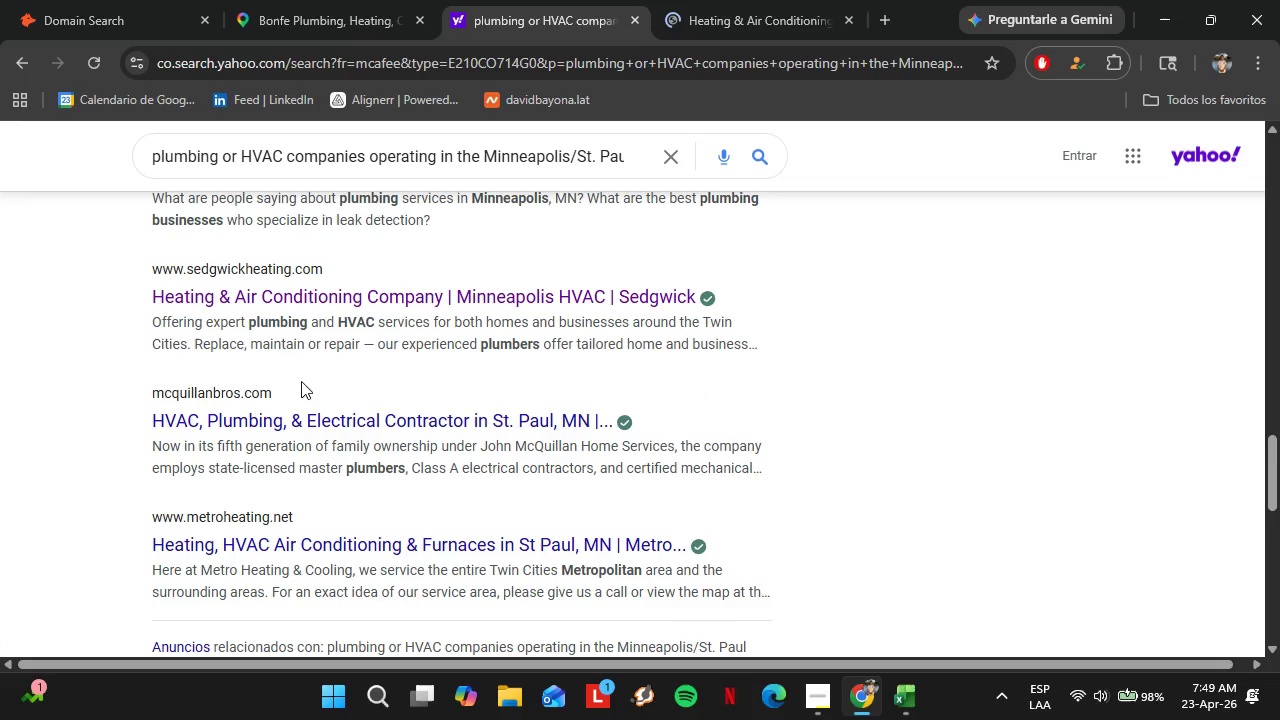 
left_click_drag(start_coordinate=[284, 382], to_coordinate=[270, 395])
 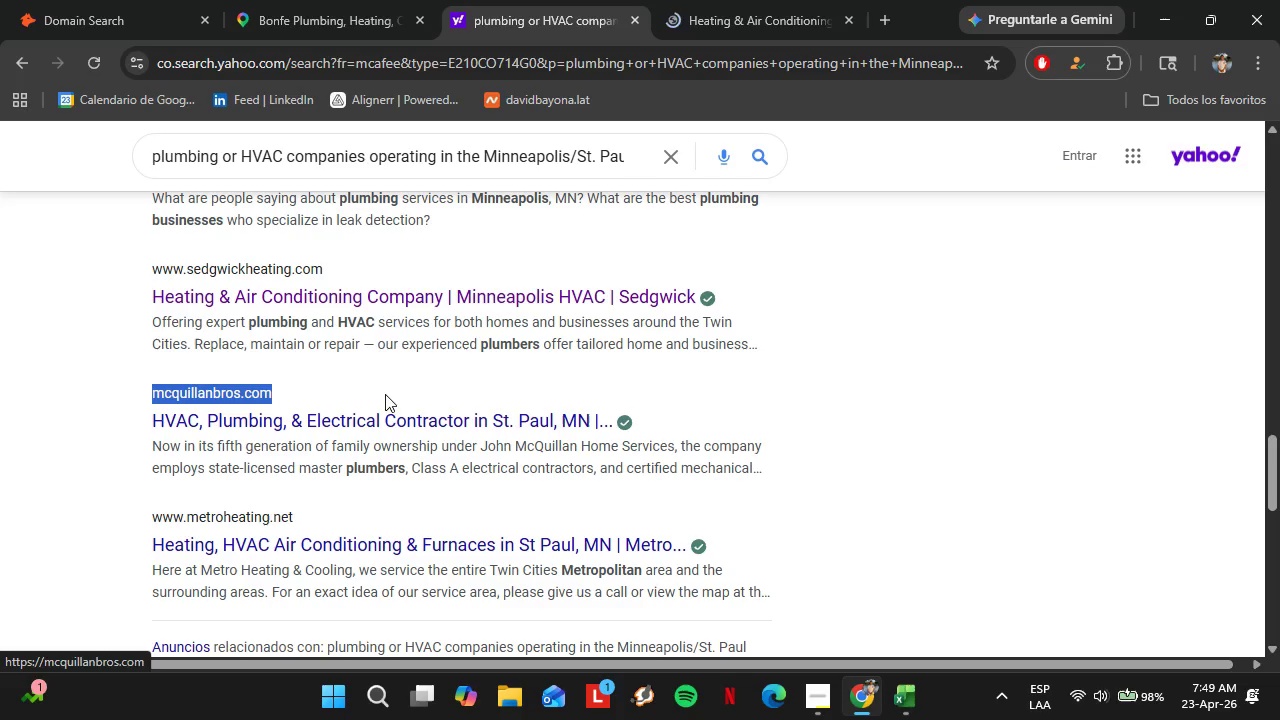 
key(Control+C)
 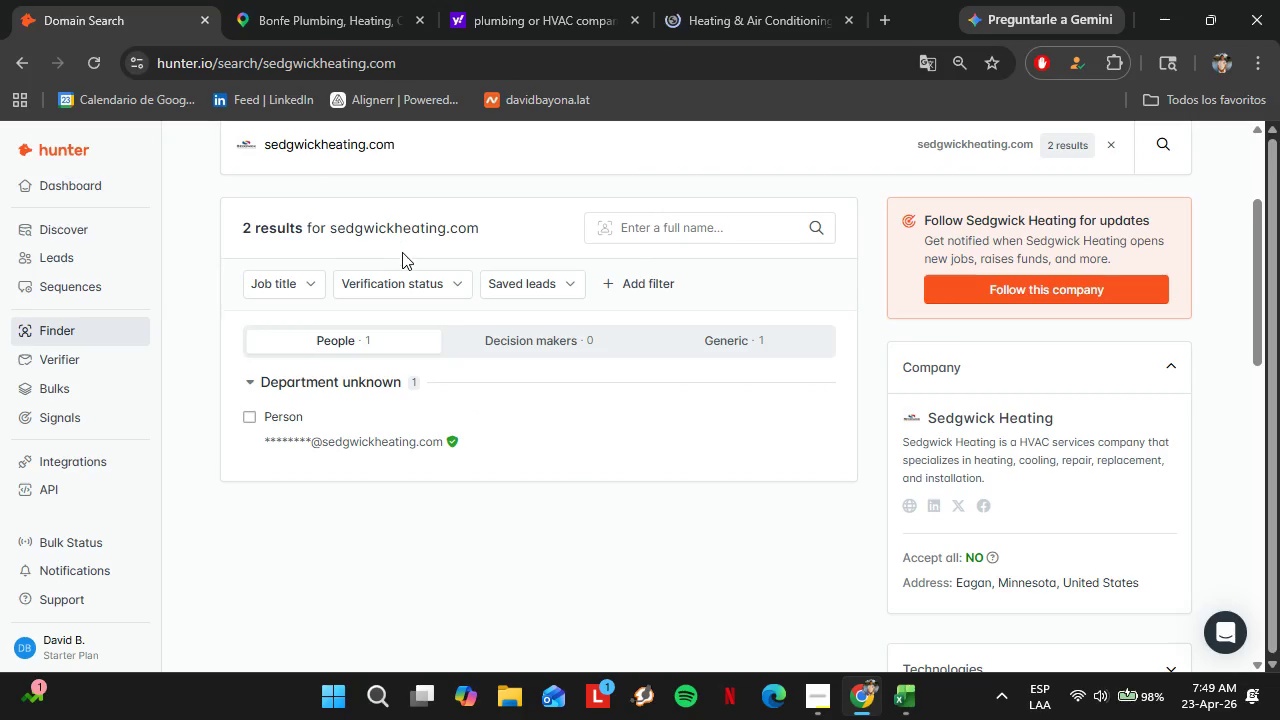 
left_click_drag(start_coordinate=[410, 148], to_coordinate=[259, 167])
 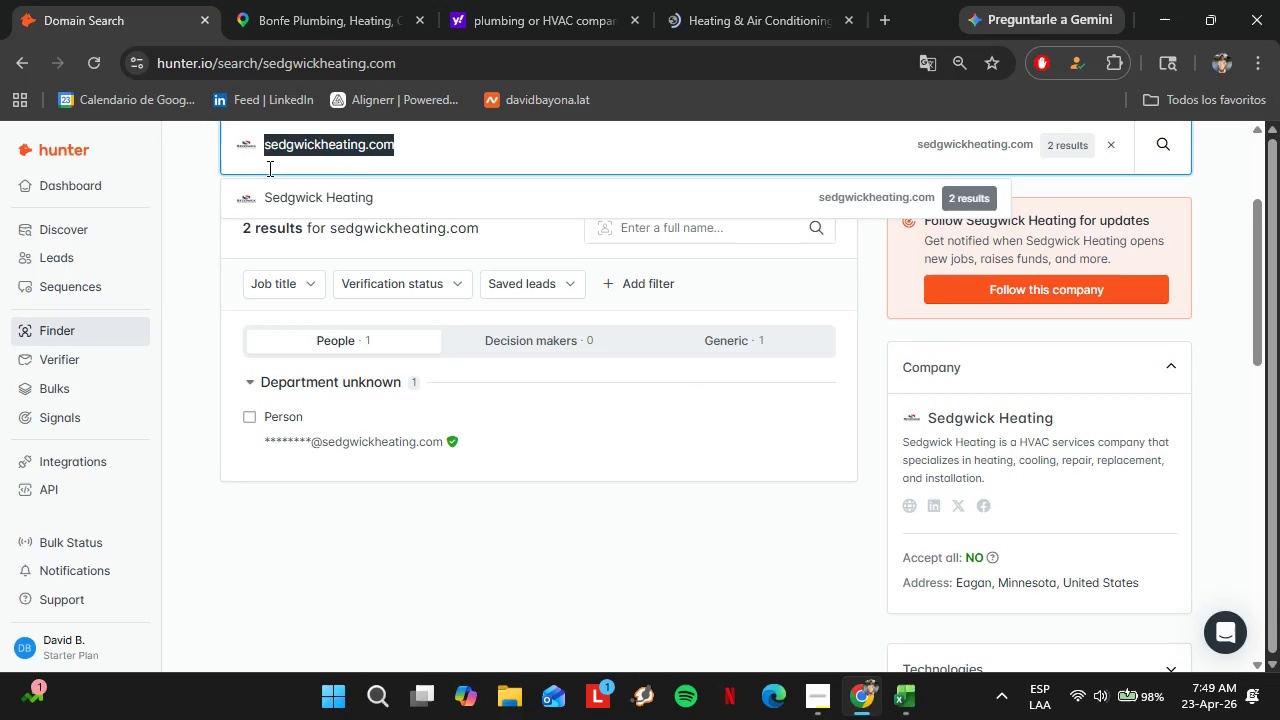 
key(Control+V)
 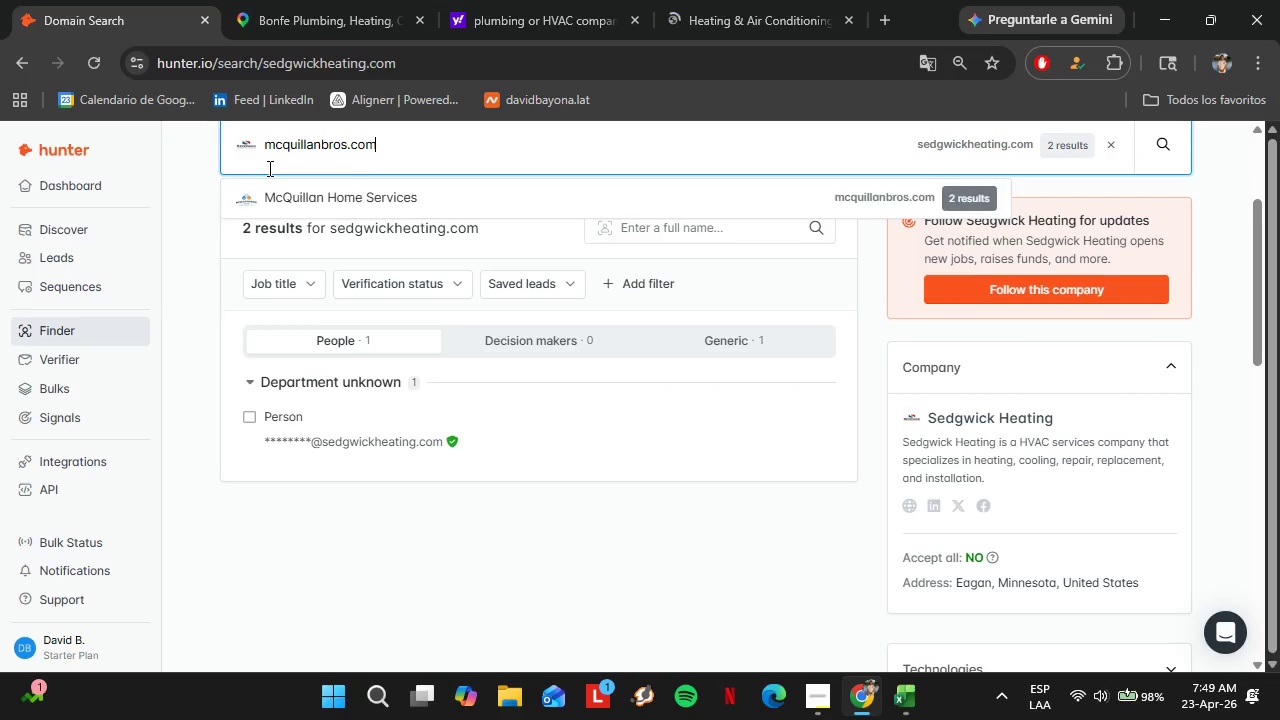 
key(Enter)
 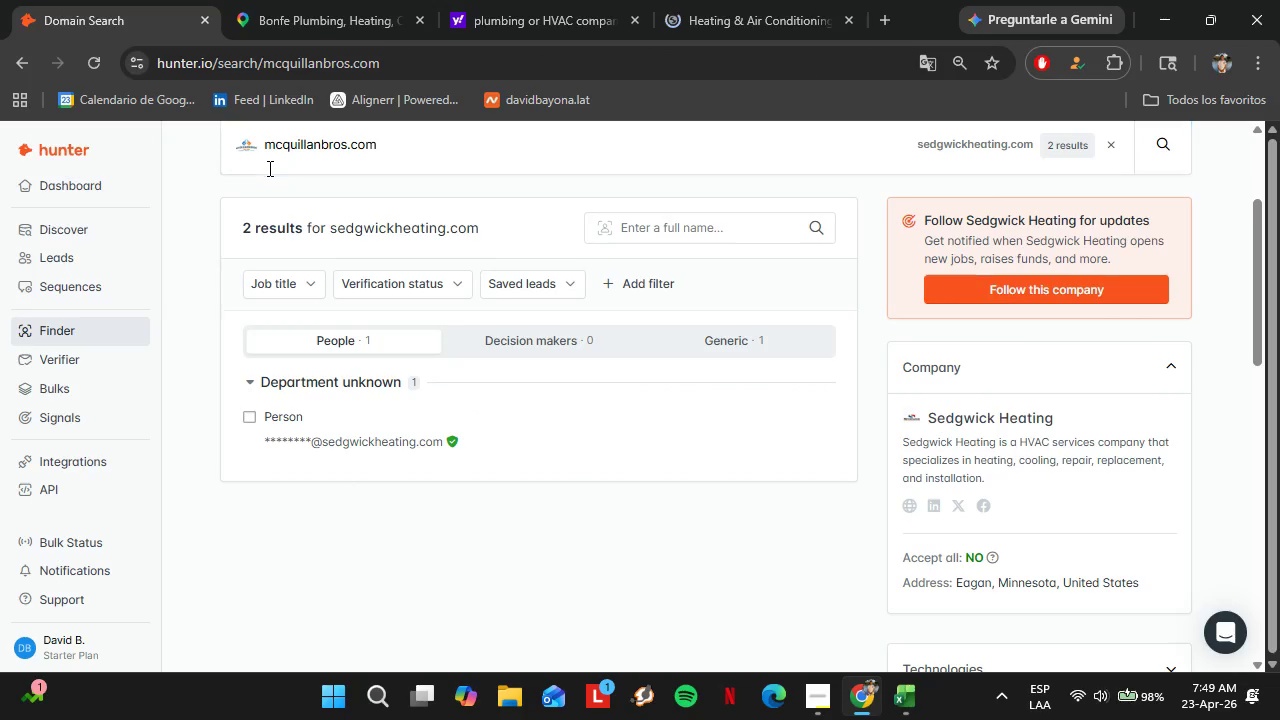 
key(Enter)
 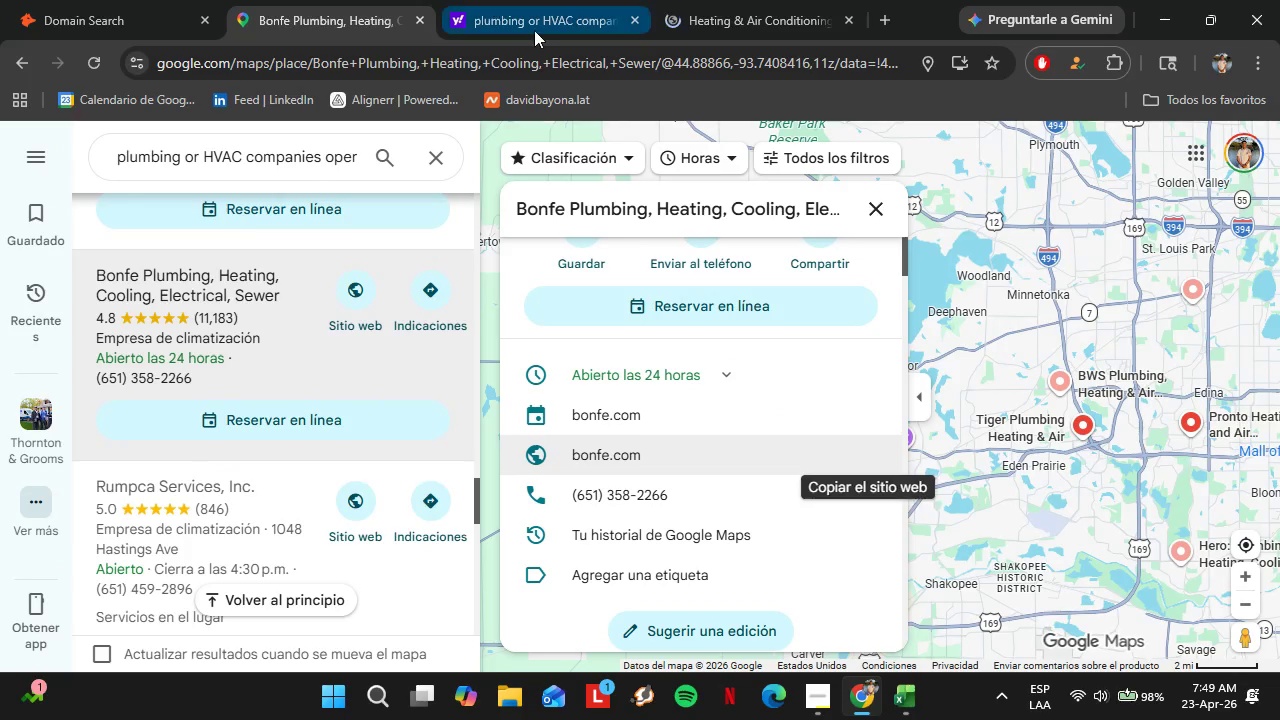 
left_click([530, 0])
 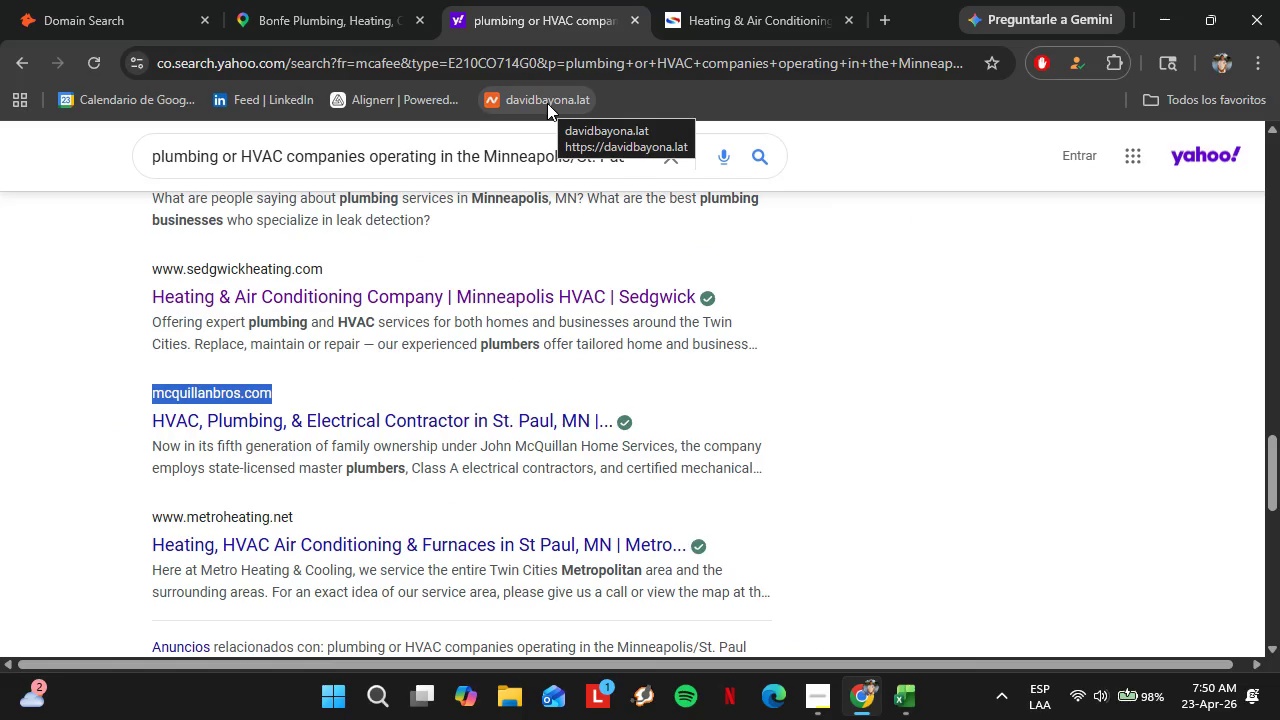 
wait(13.44)
 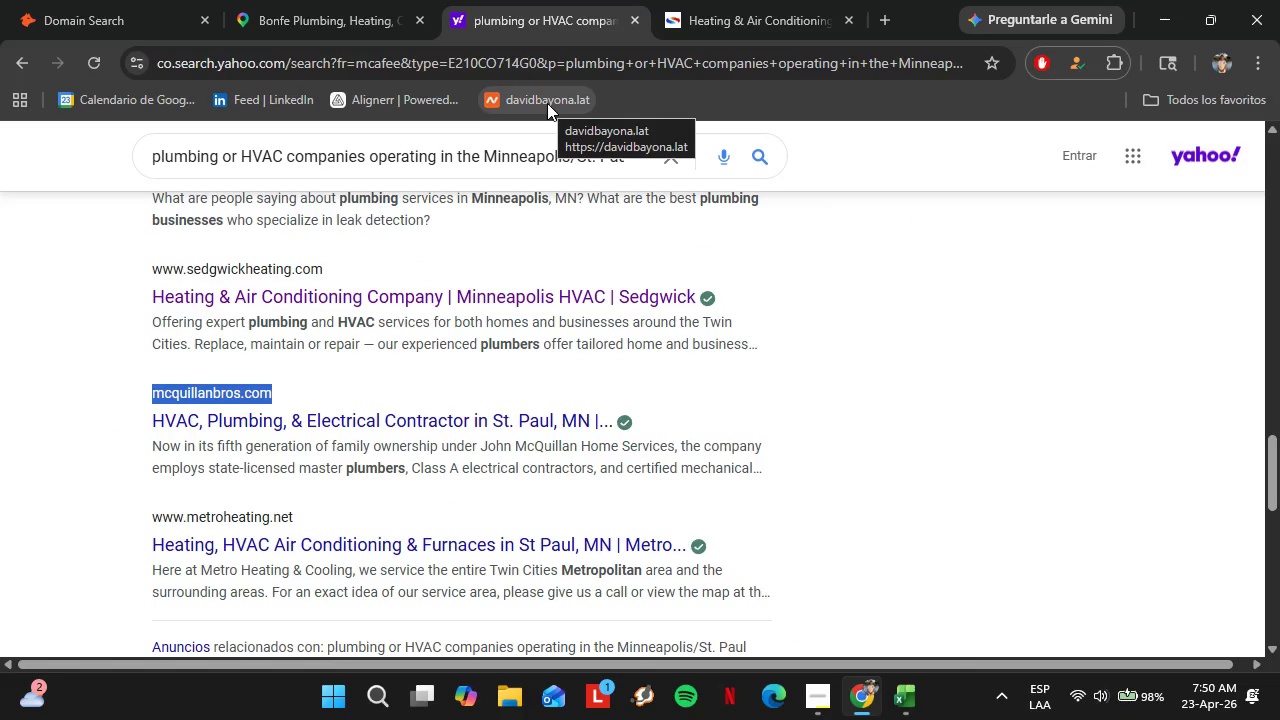 
scroll: coordinate [318, 490], scroll_direction: down, amount: 1.0
 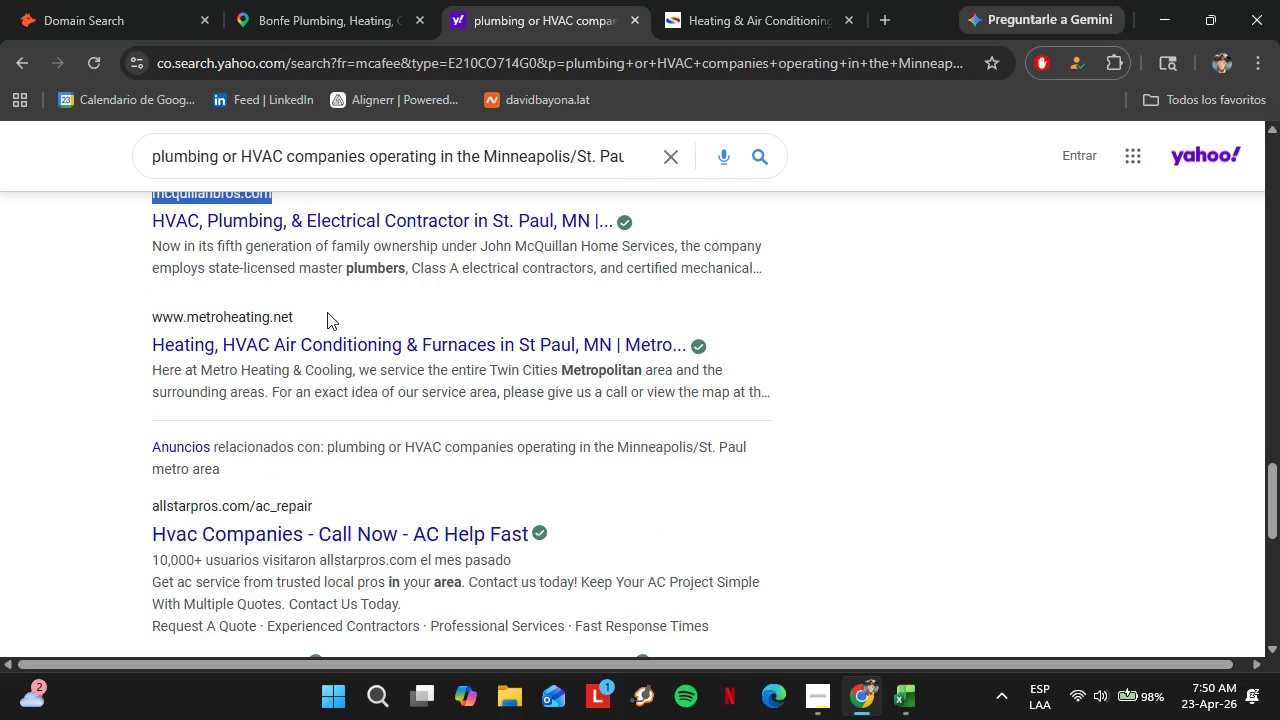 
left_click_drag(start_coordinate=[315, 311], to_coordinate=[291, 316])
 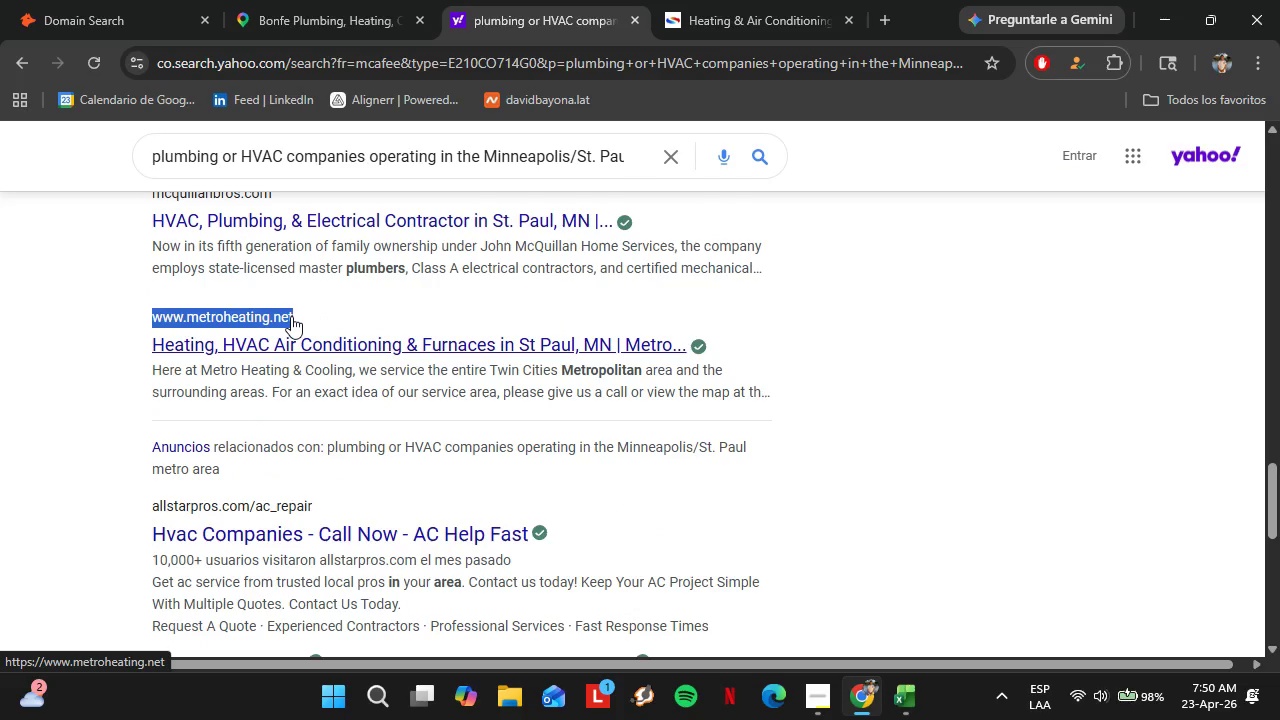 
key(Control+C)
 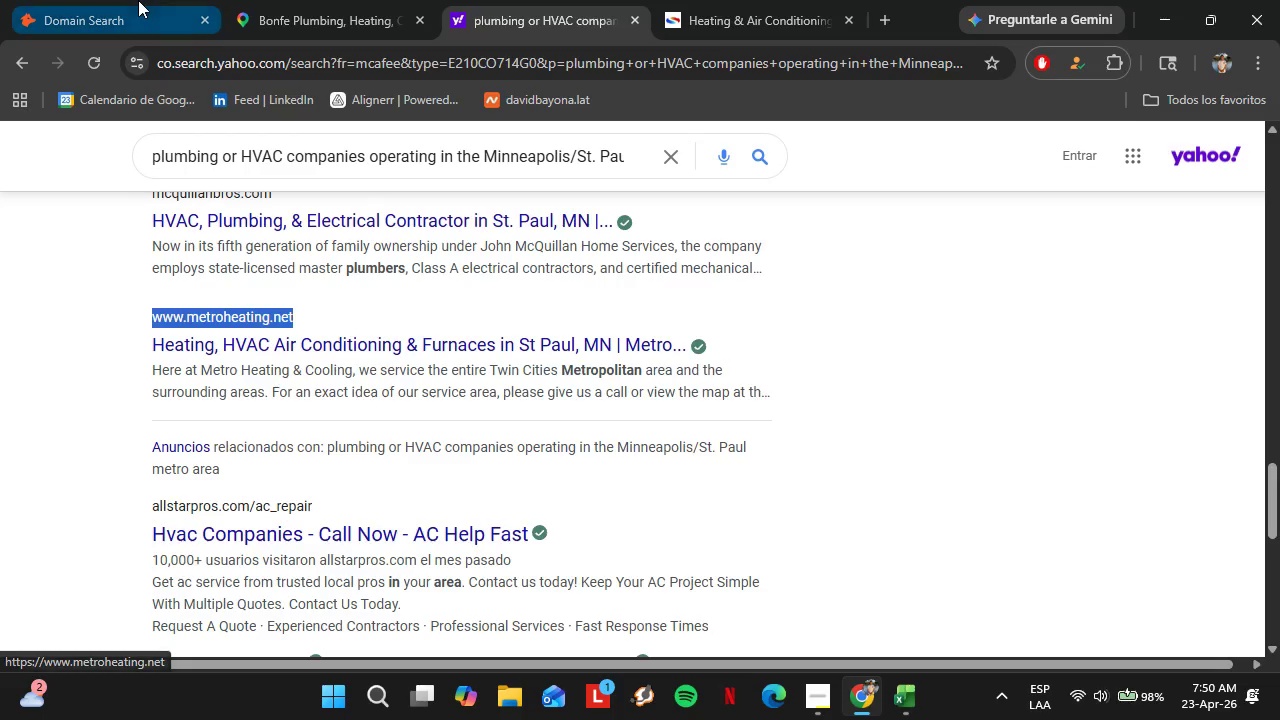 
left_click([138, 0])
 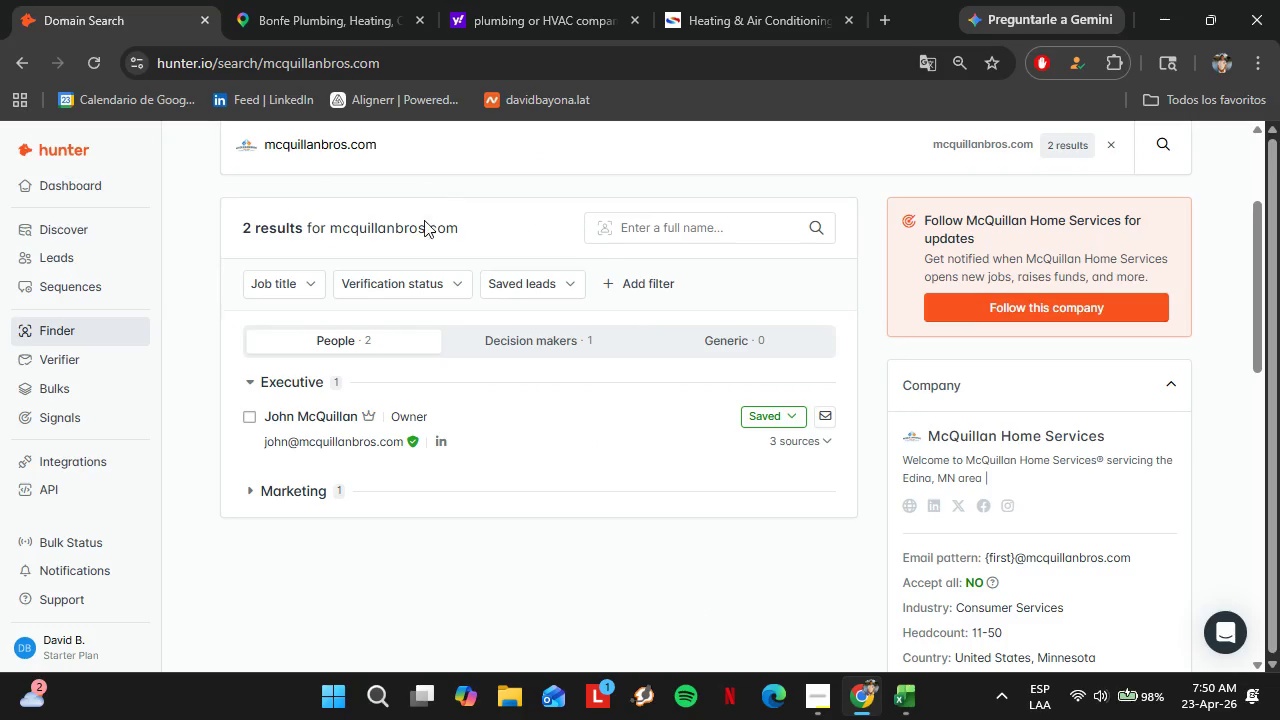 
left_click_drag(start_coordinate=[419, 227], to_coordinate=[249, 239])
 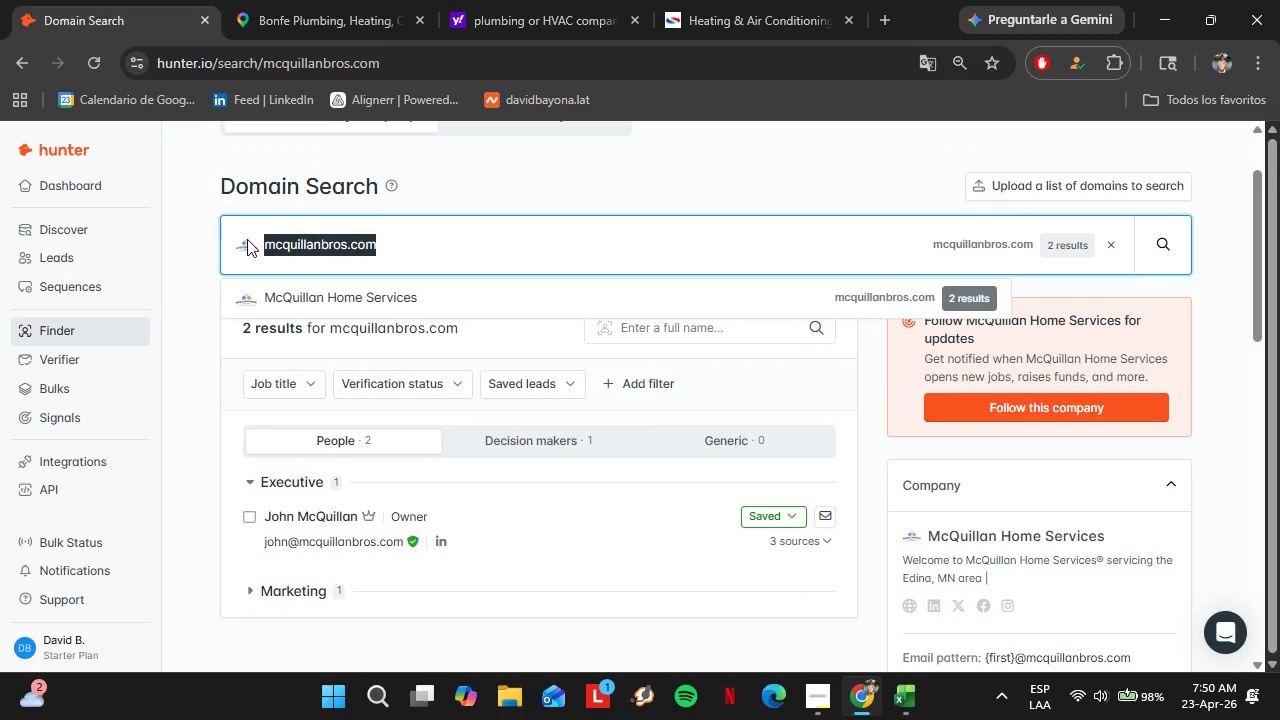 
scroll: coordinate [421, 227], scroll_direction: up, amount: 1.0
 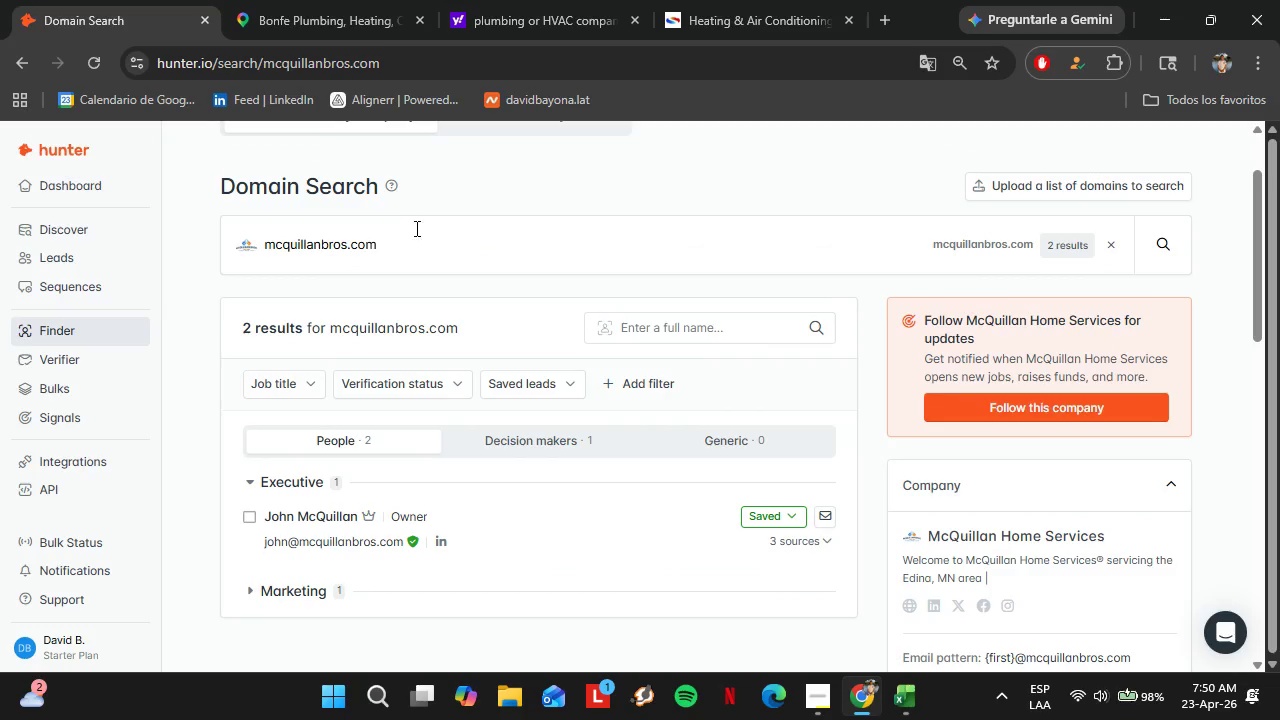 
key(Control+V)
 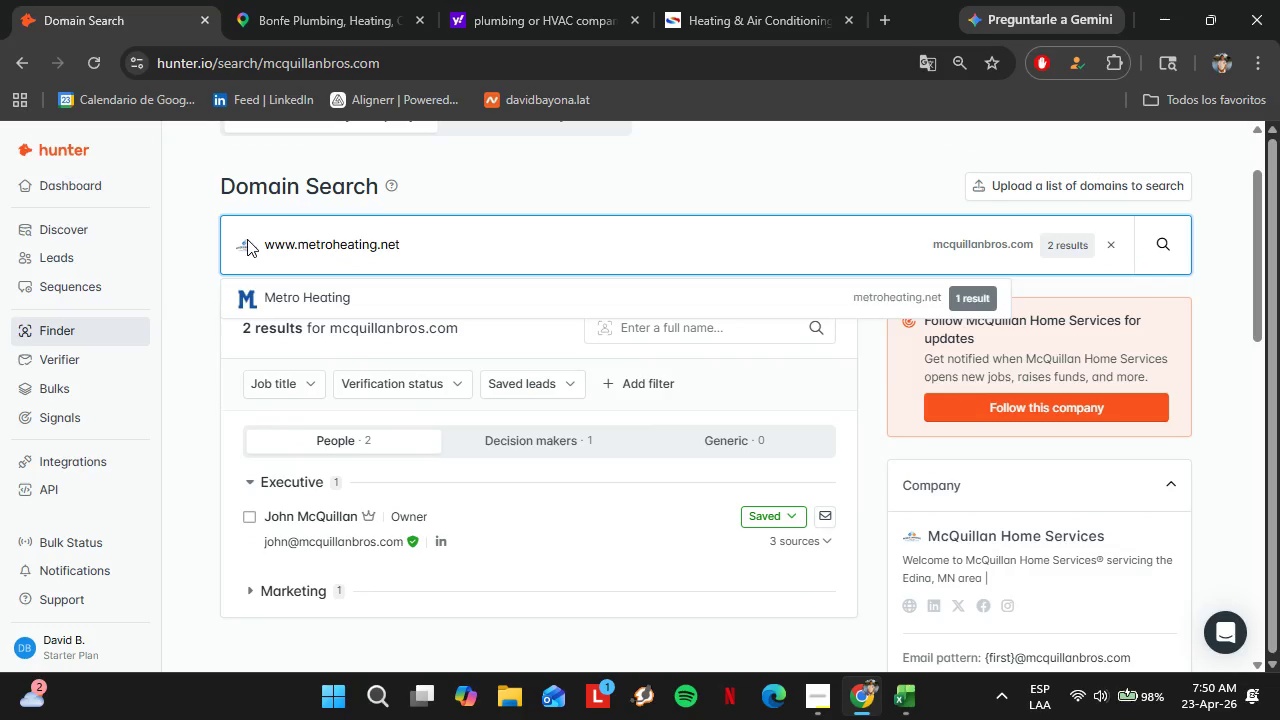 
key(Enter)
 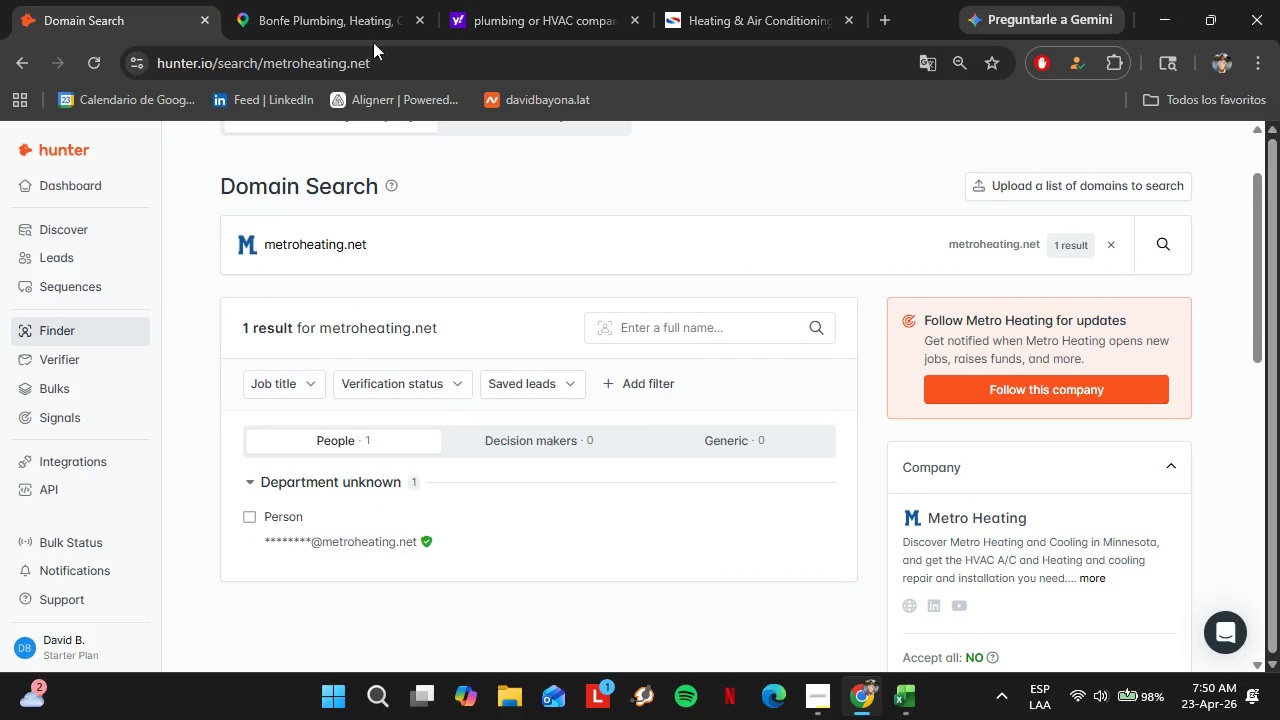 
left_click([539, 0])
 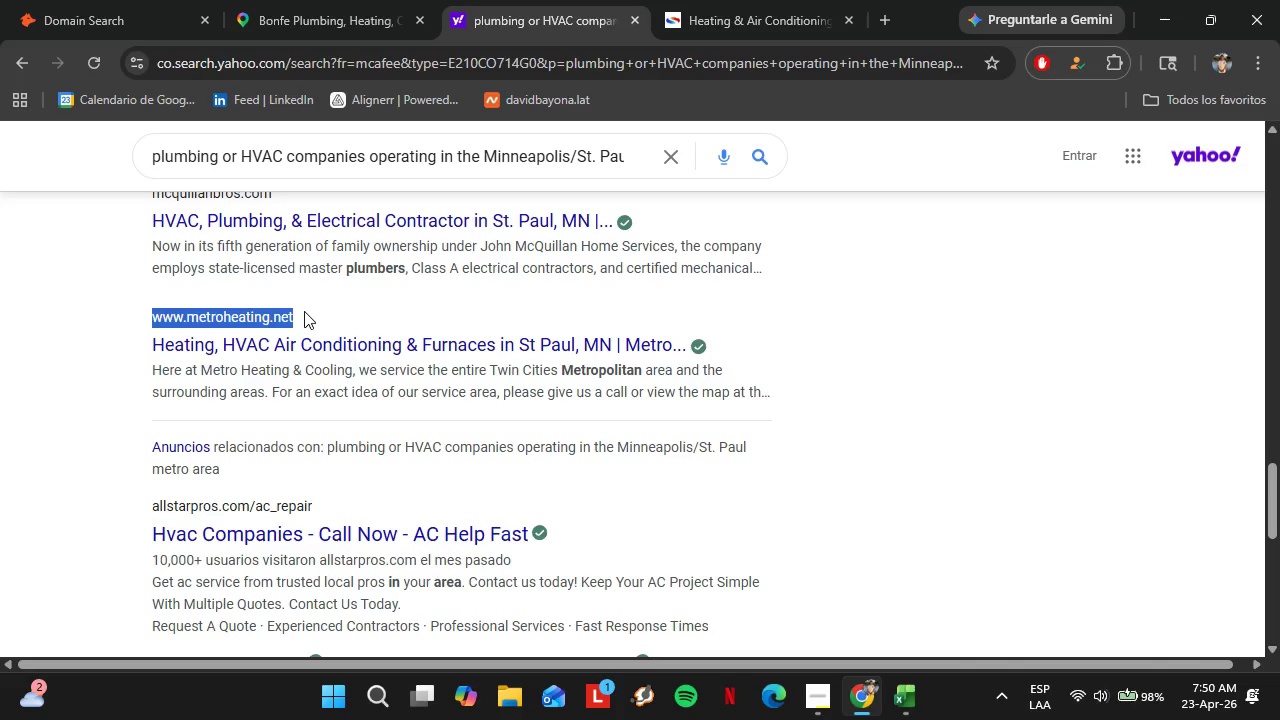 
wait(20.25)
 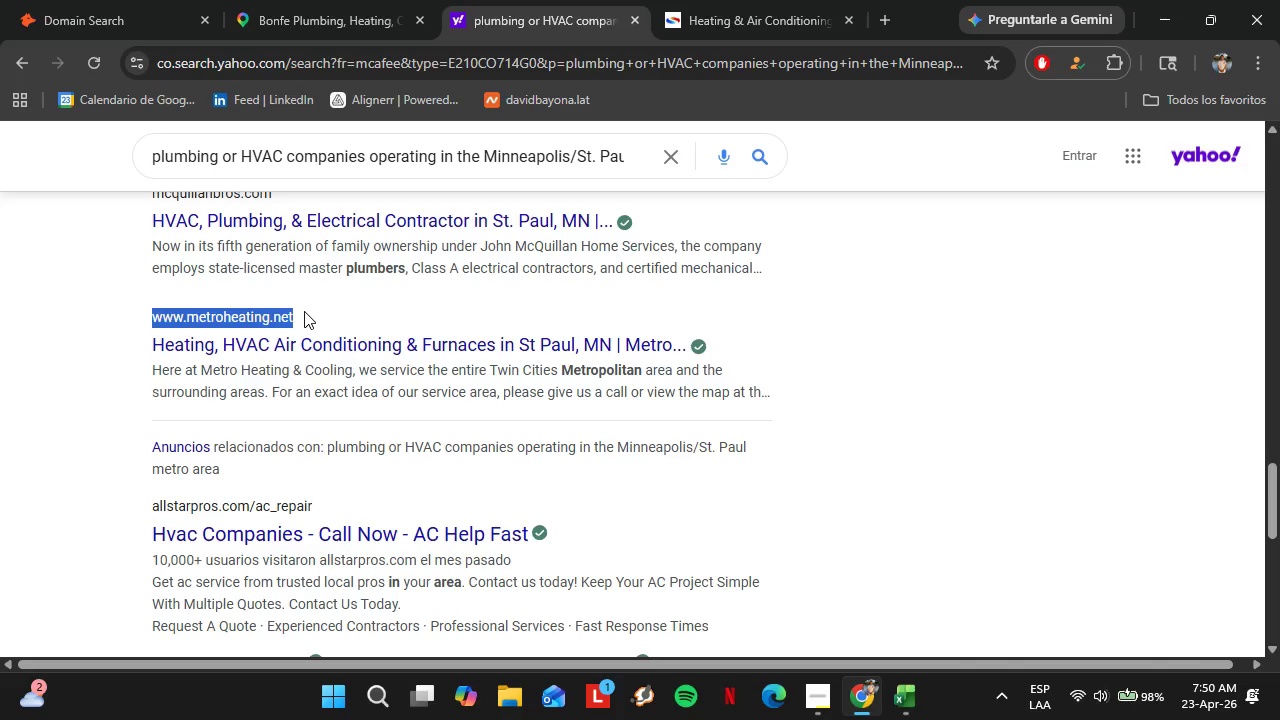 
scroll: coordinate [530, 331], scroll_direction: down, amount: 5.0
 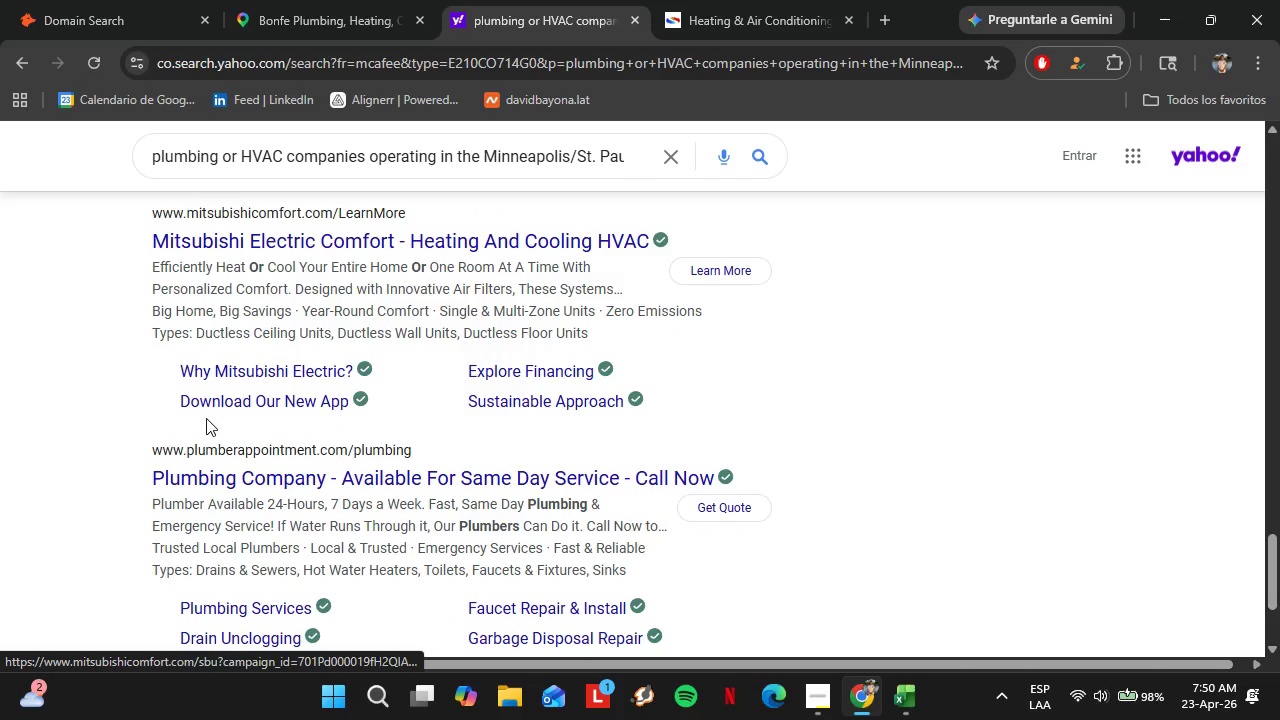 
scroll: coordinate [333, 412], scroll_direction: up, amount: 1.0
 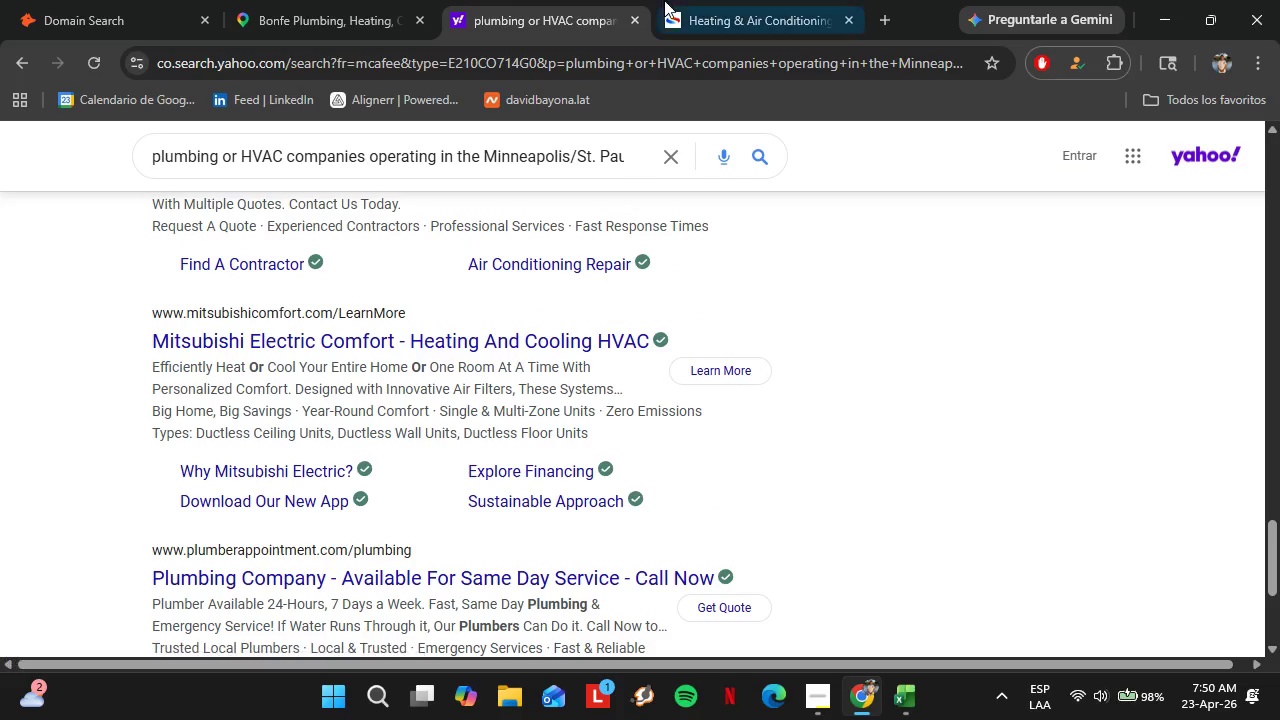 
left_click([668, 0])
 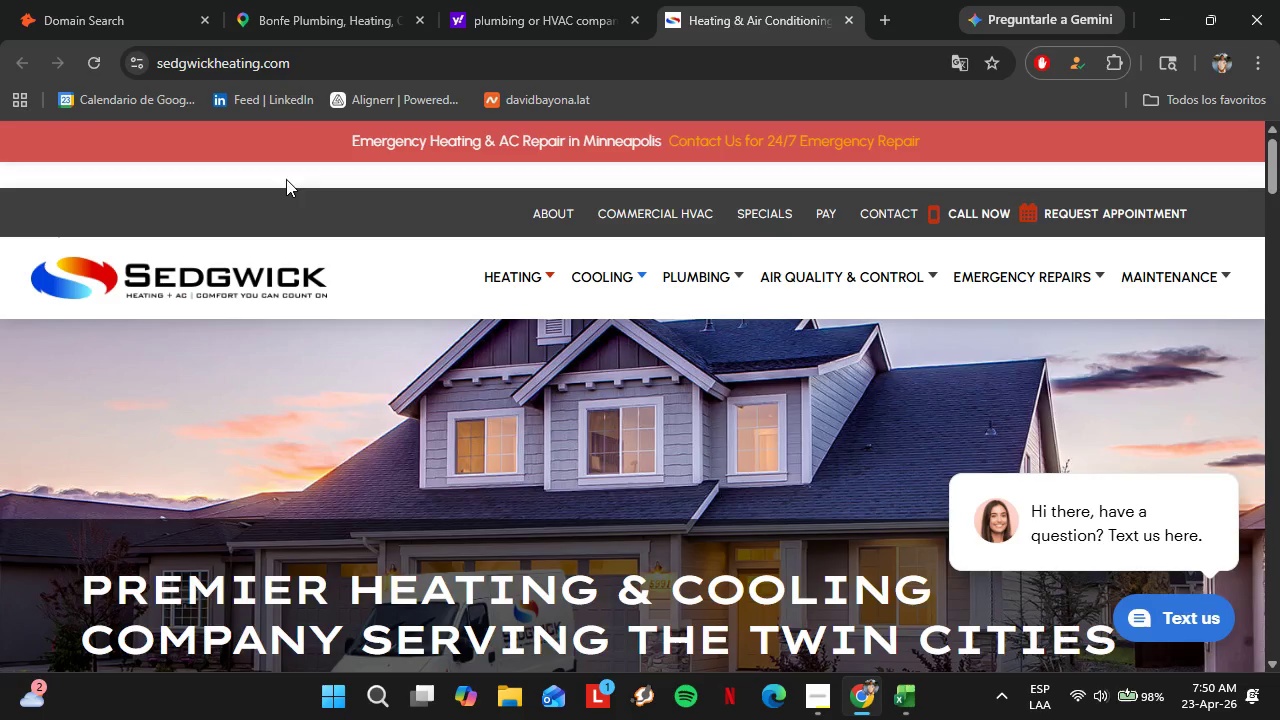 
left_click([160, 0])
 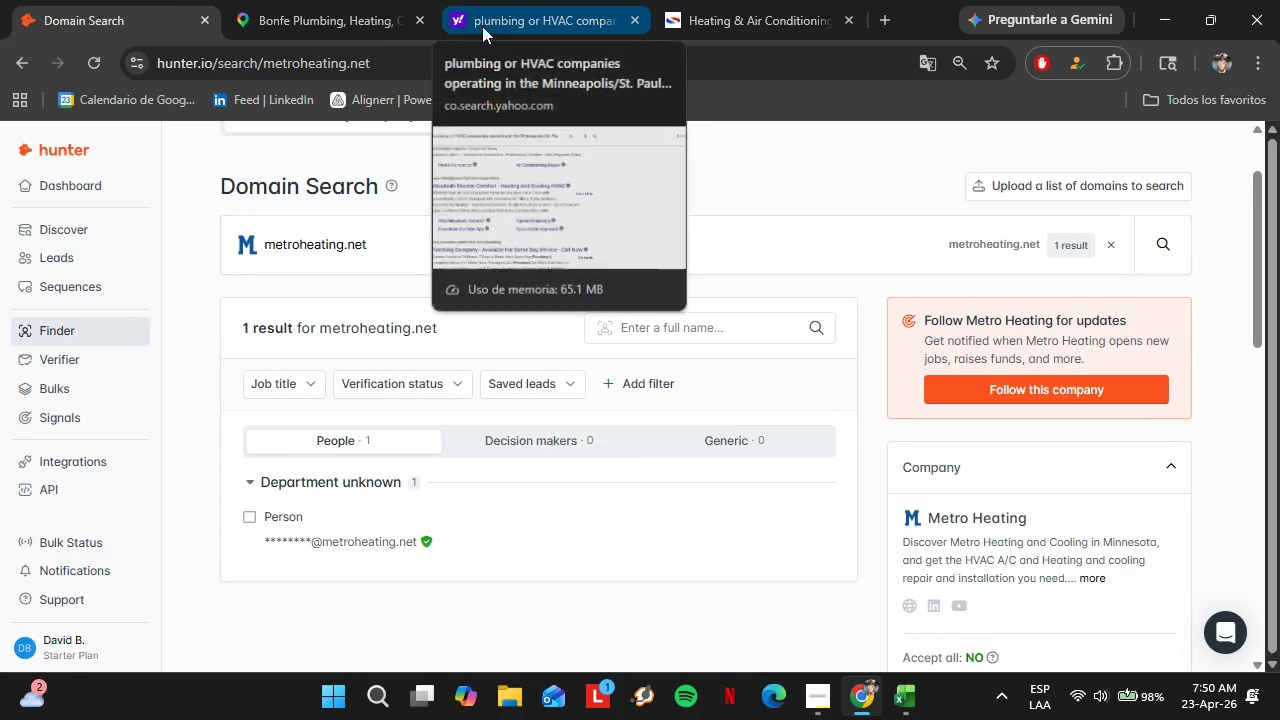 
double_click([412, 219])
 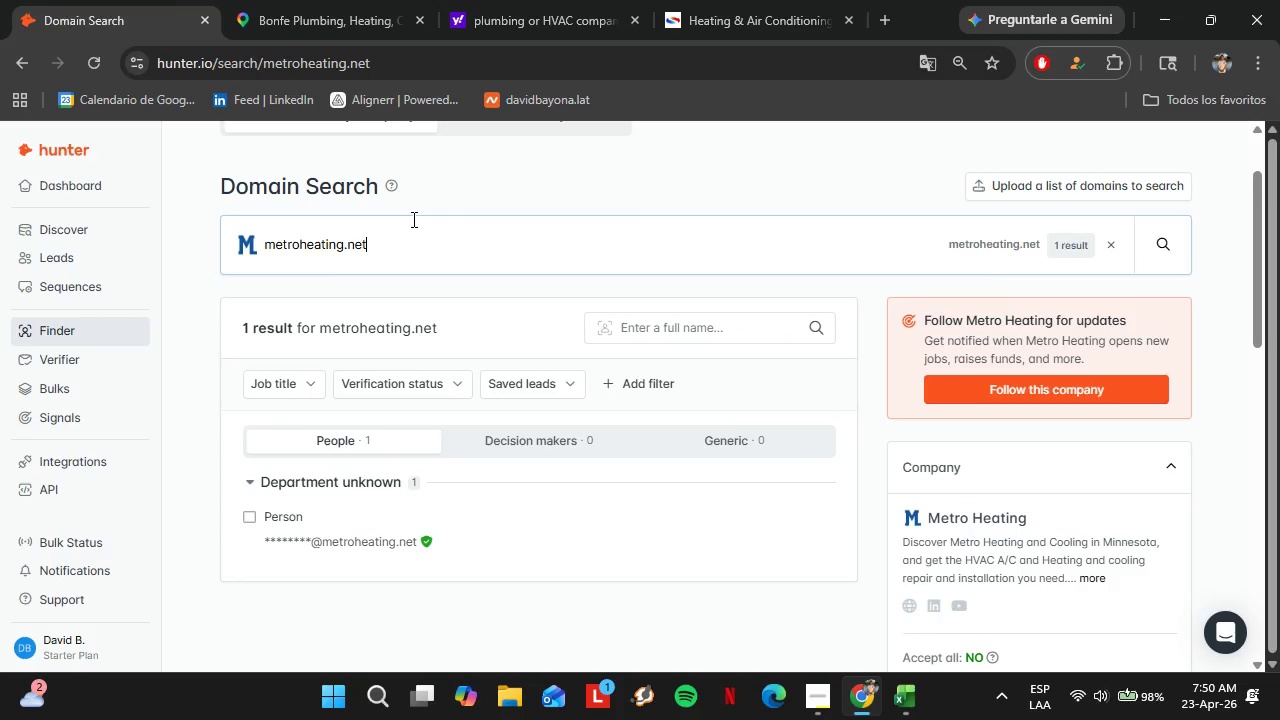 
triple_click([412, 219])
 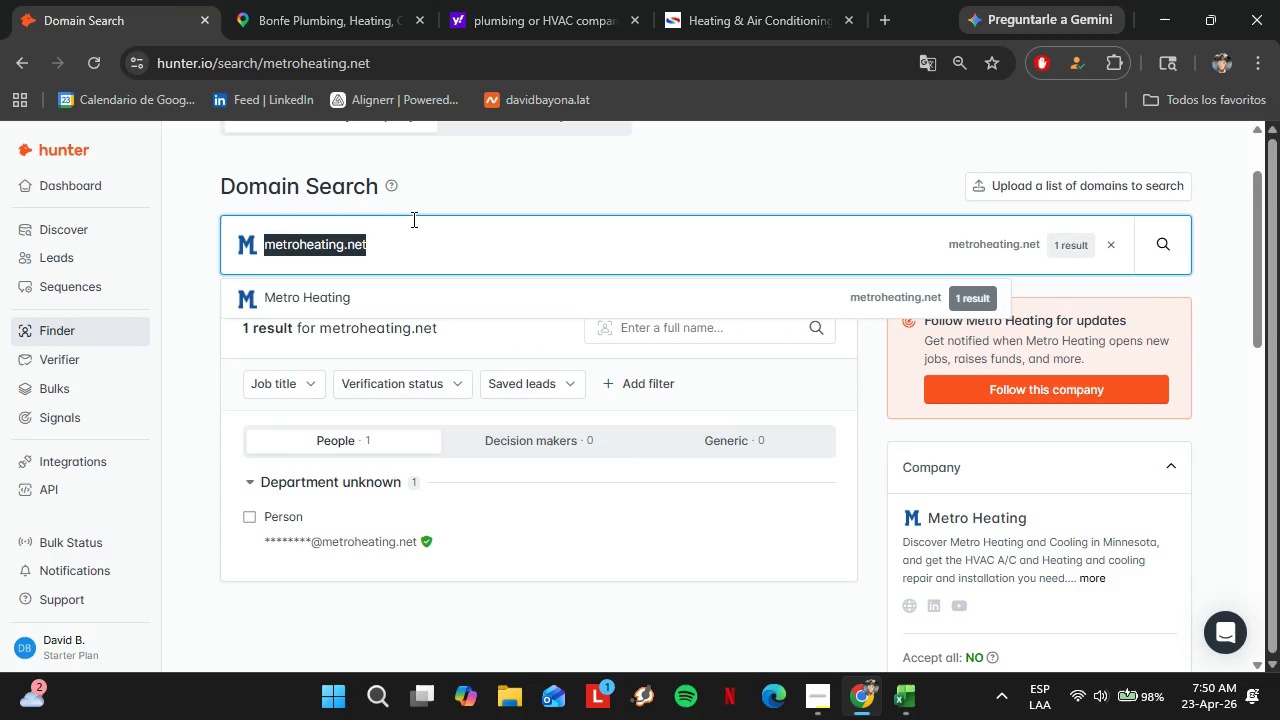 
key(Control+C)
 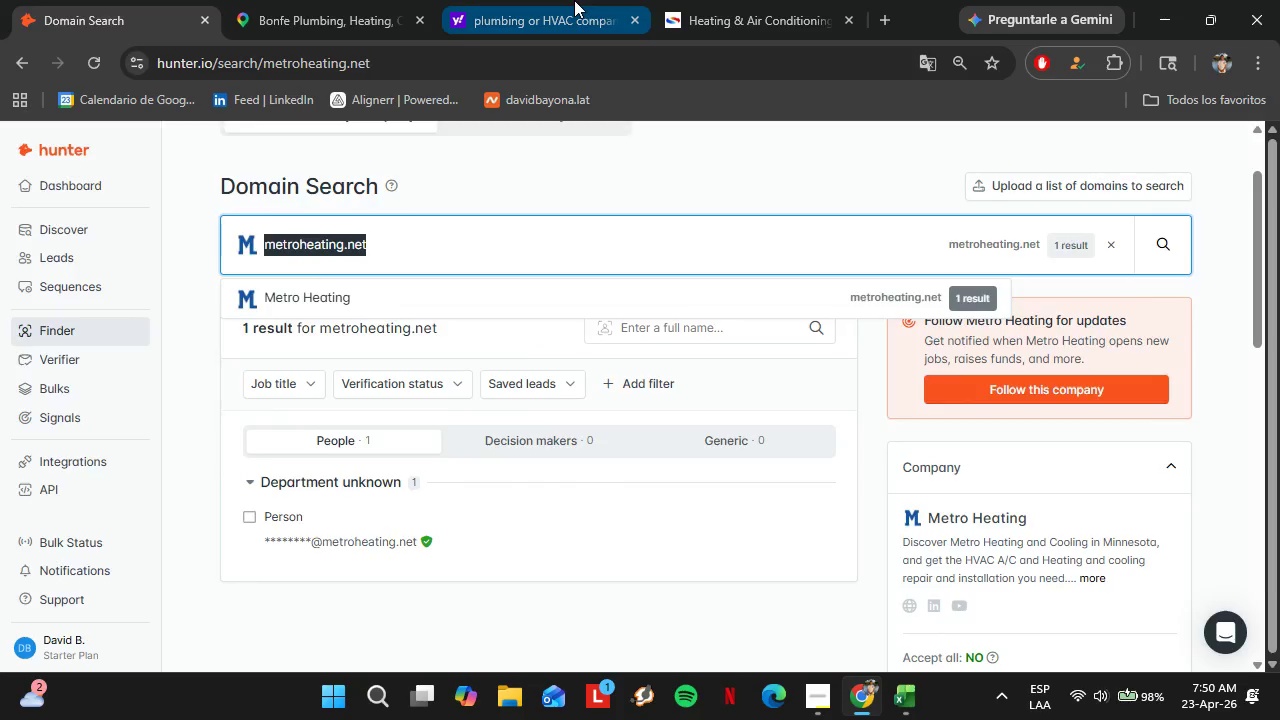 
left_click([574, 0])
 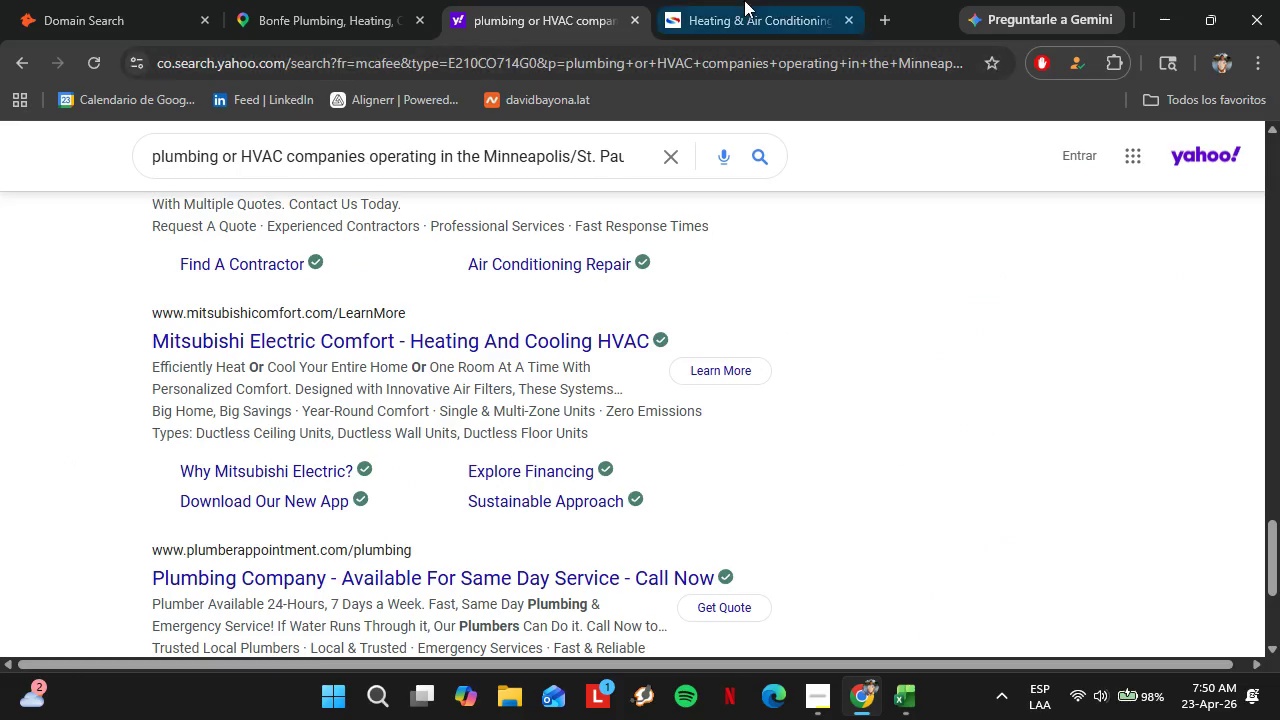 
left_click([744, 0])
 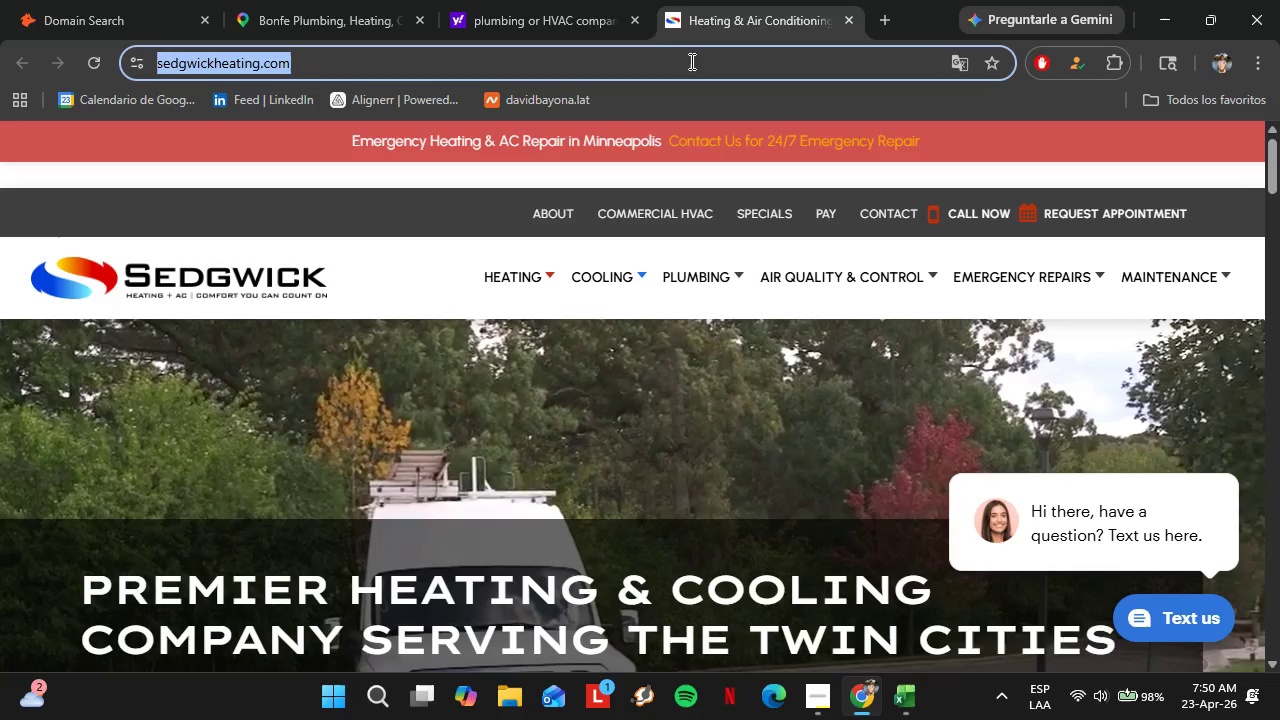 
key(Control+V)
 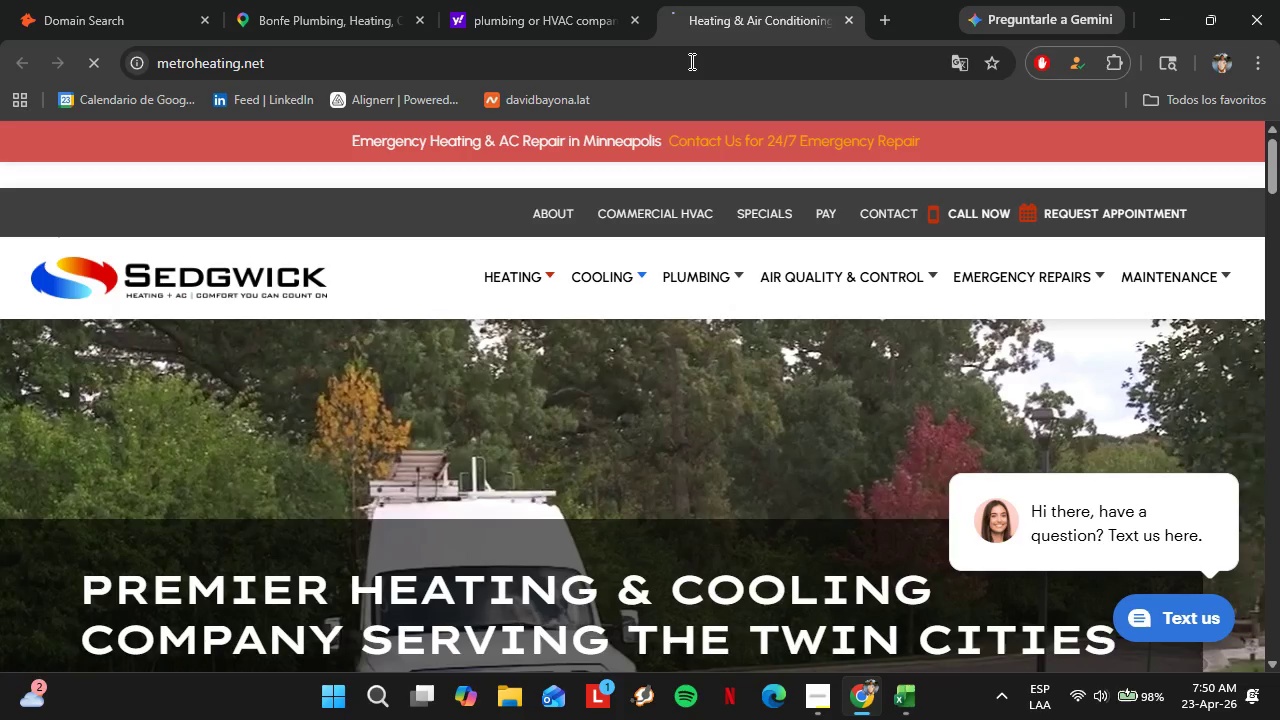 
key(Enter)
 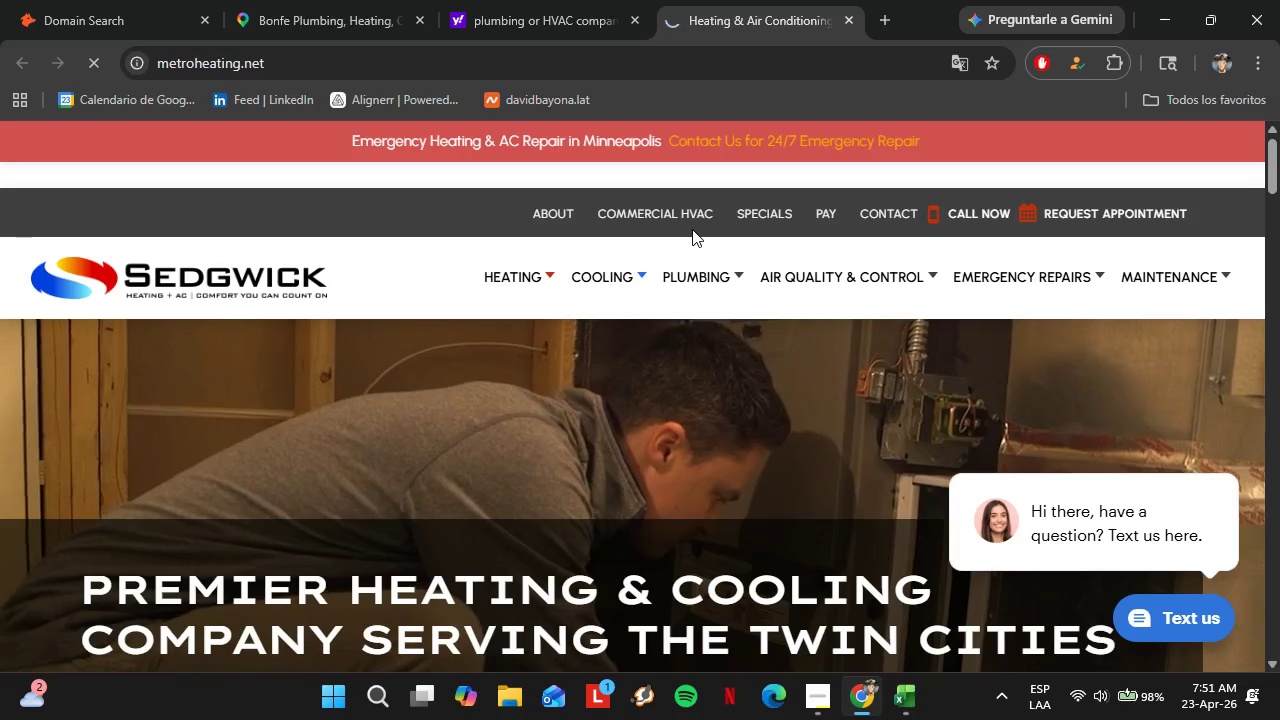 
wait(24.55)
 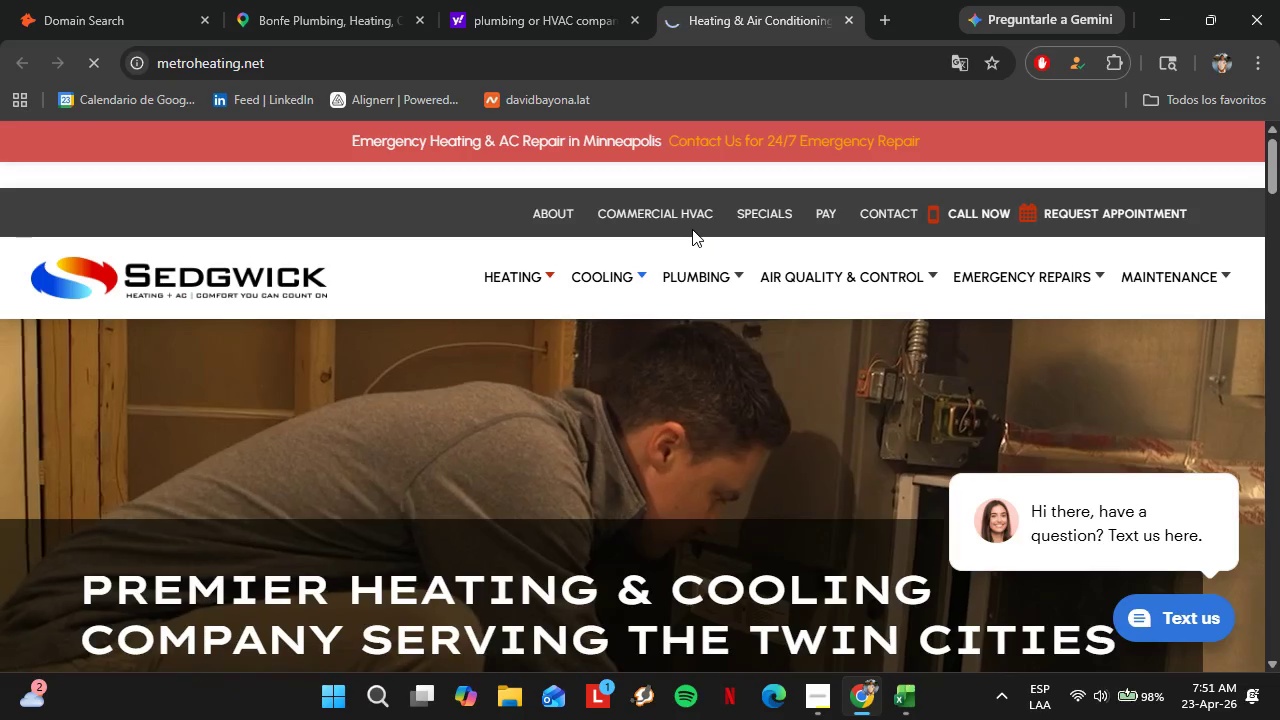 
mouse_move([93, 9])
 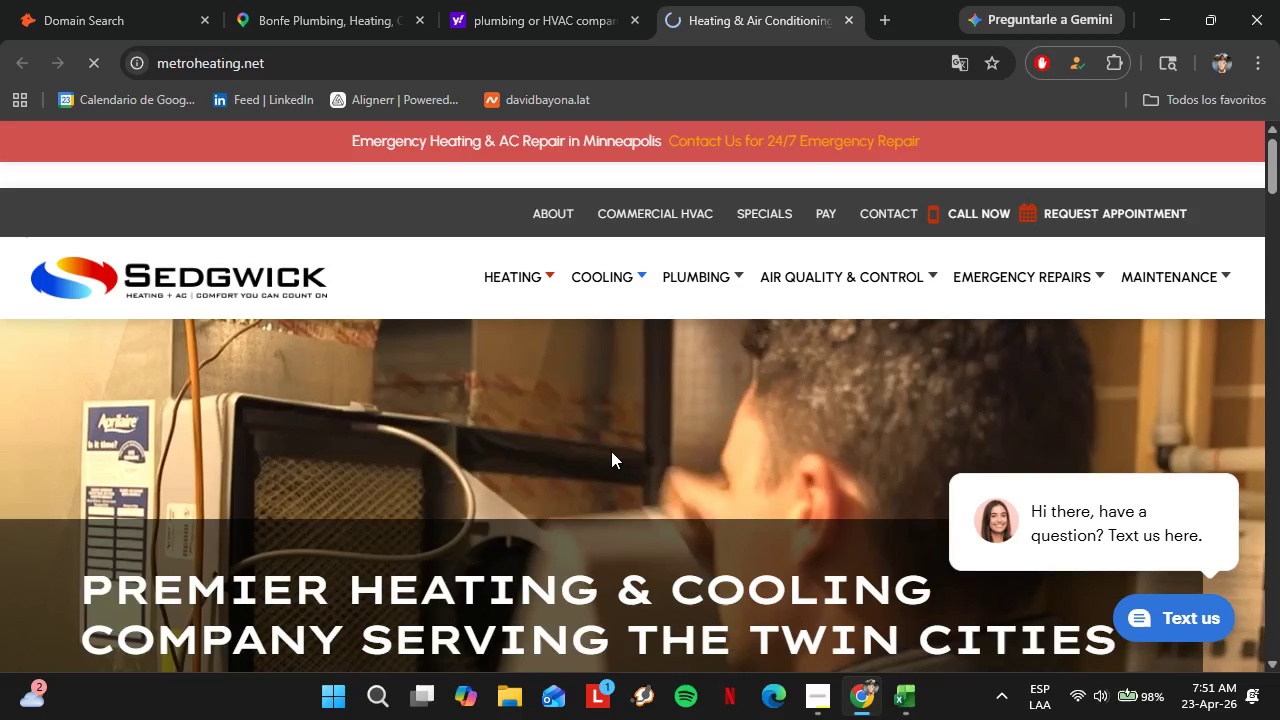 
wait(16.71)
 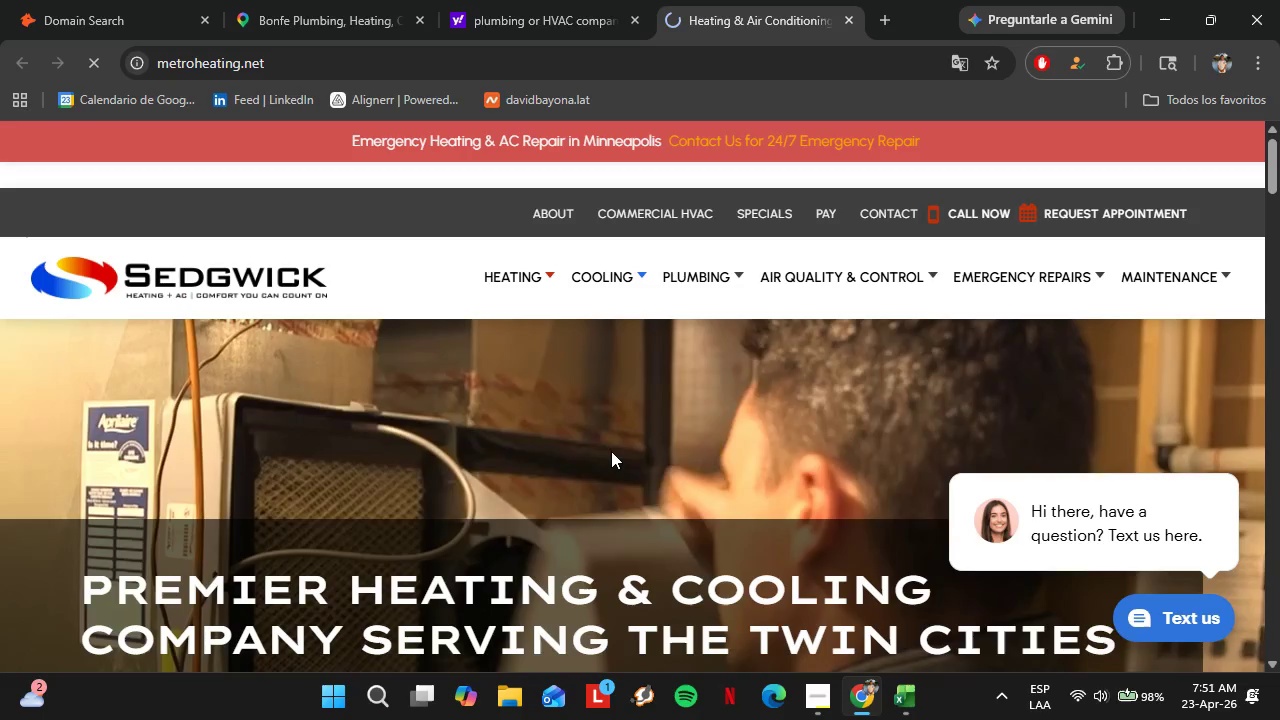 
left_click([462, 0])
 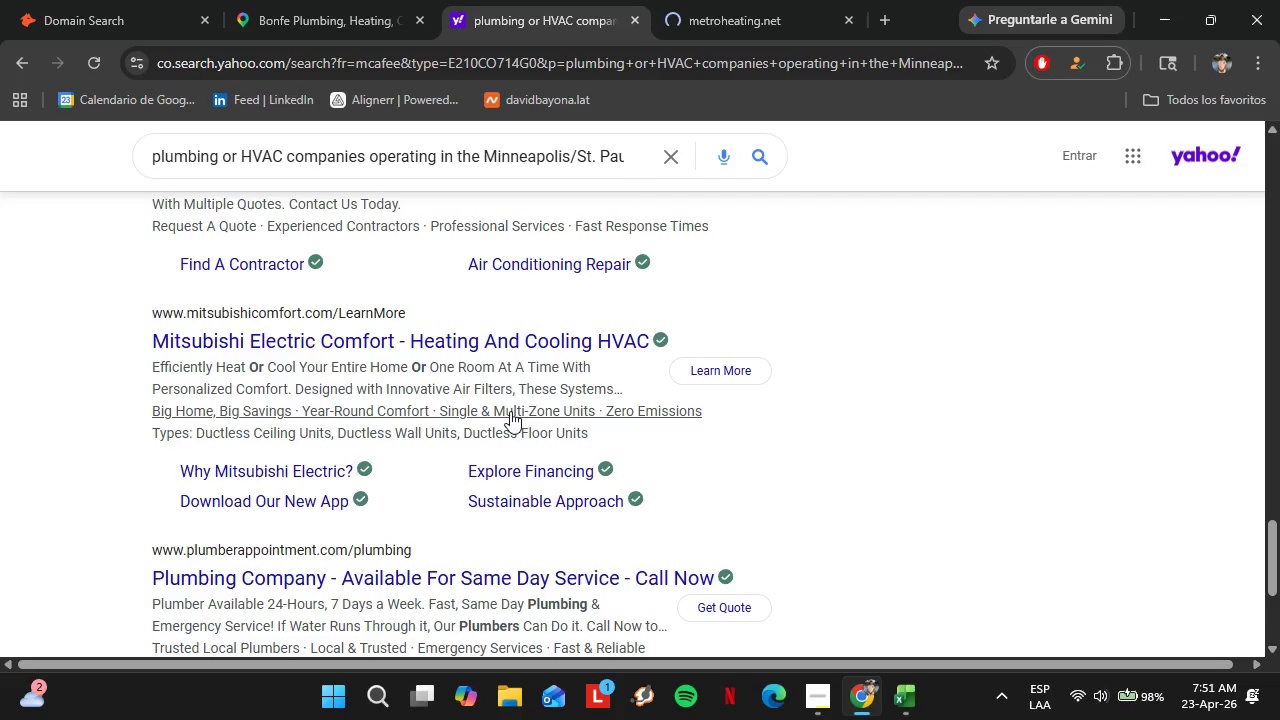 
scroll: coordinate [403, 398], scroll_direction: down, amount: 3.0
 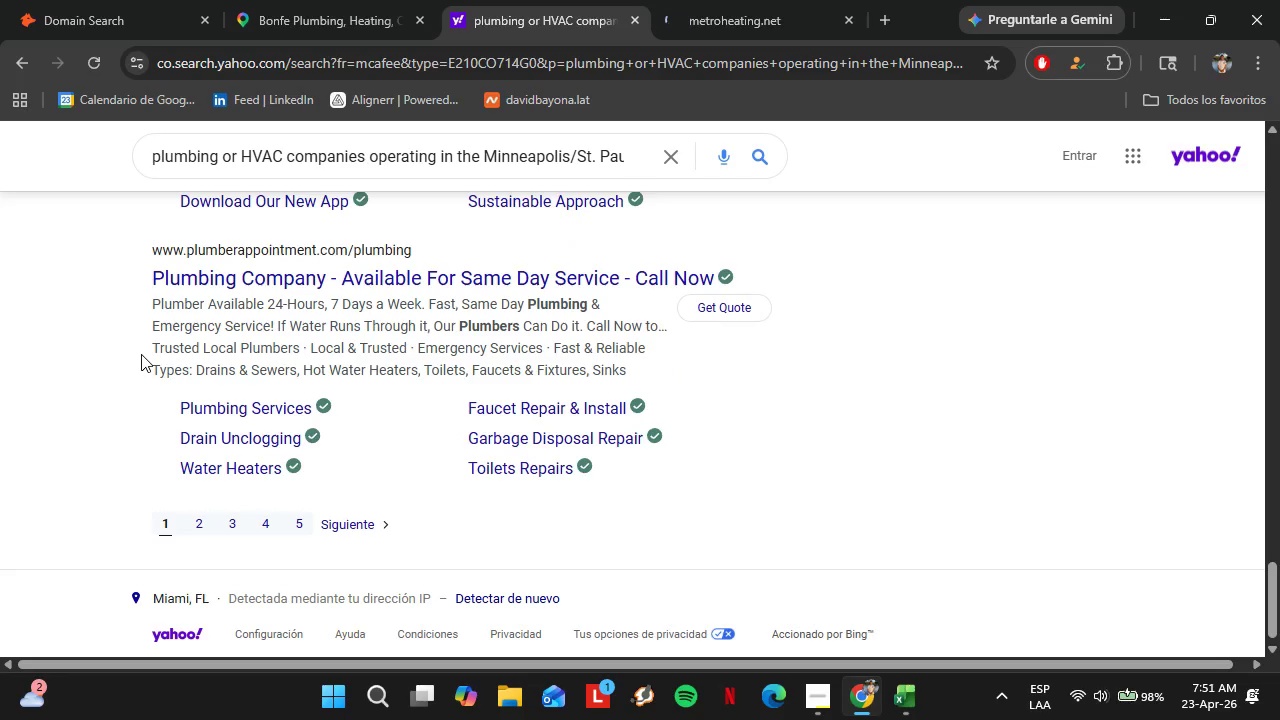 
scroll: coordinate [141, 354], scroll_direction: up, amount: 3.0
 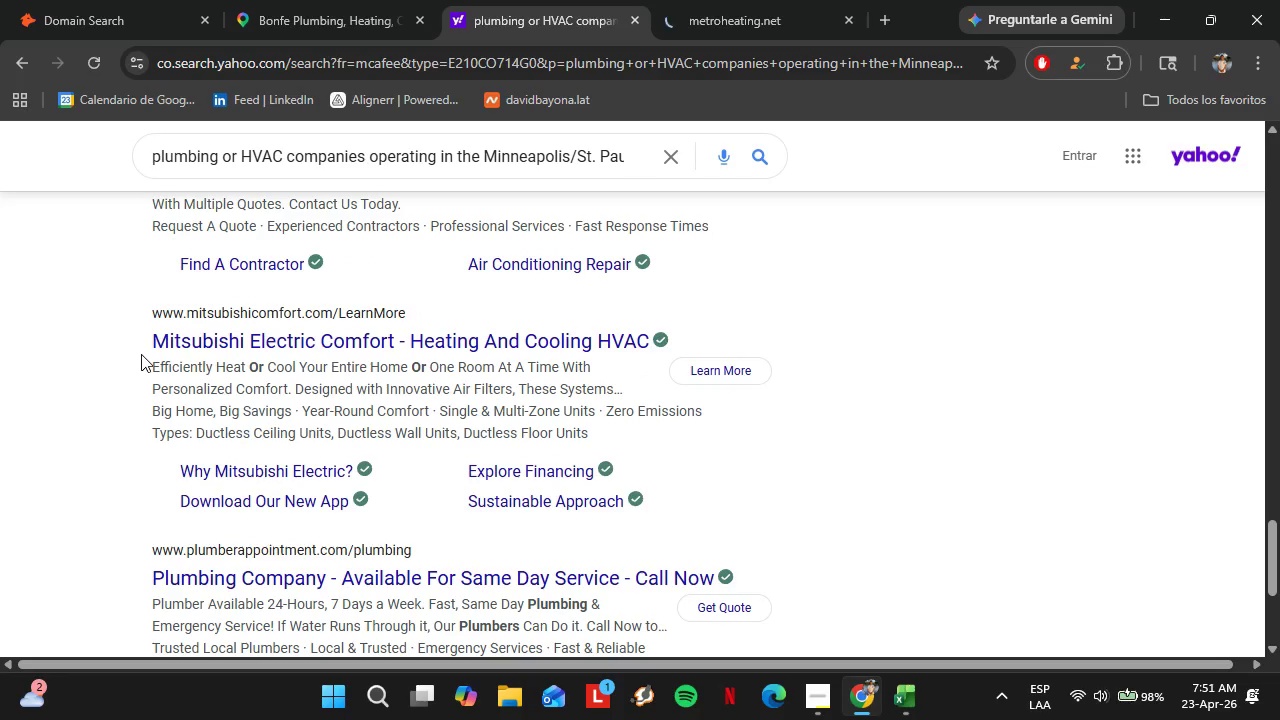 
wait(5.99)
 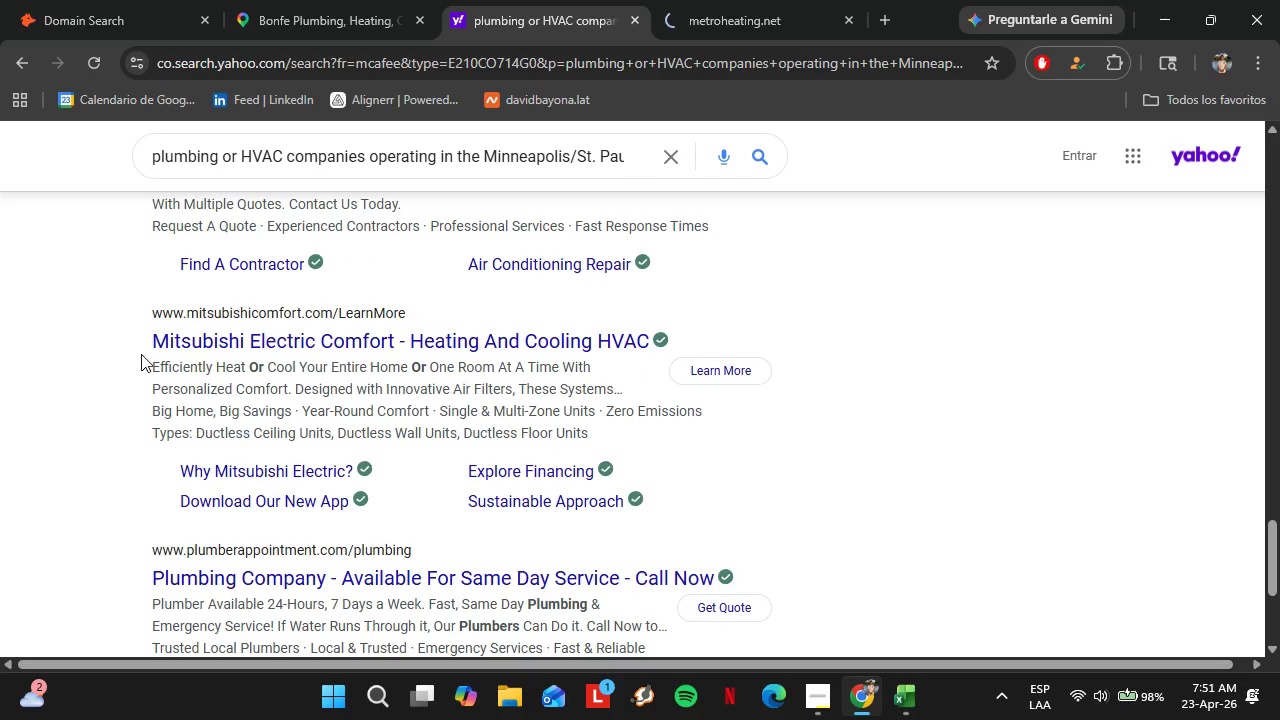 
left_click([751, 0])
 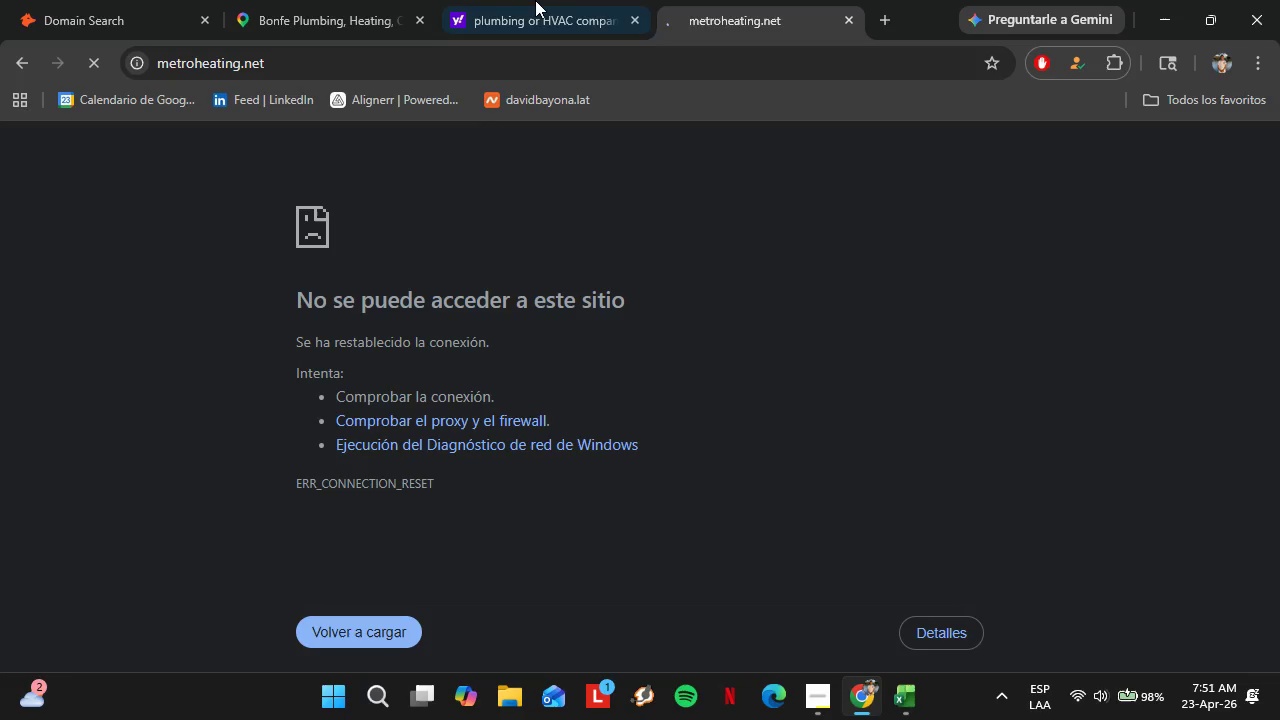 
left_click([537, 0])
 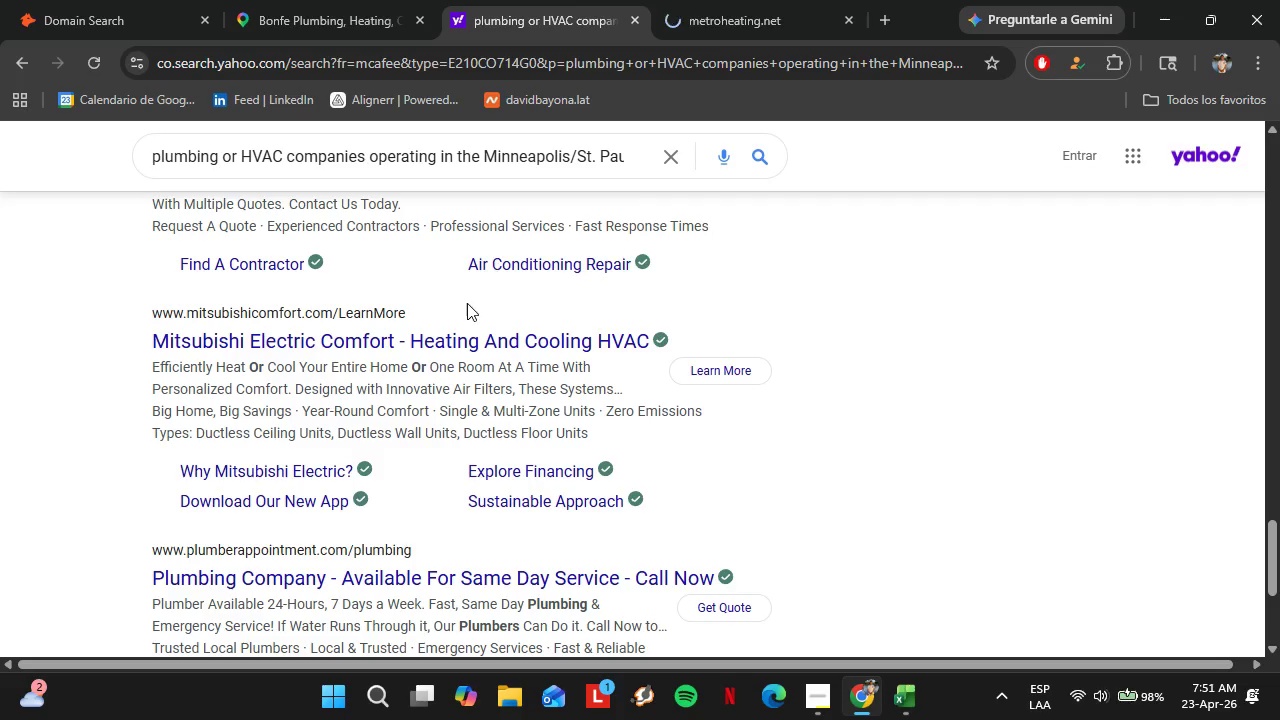 
scroll: coordinate [467, 303], scroll_direction: up, amount: 3.0
 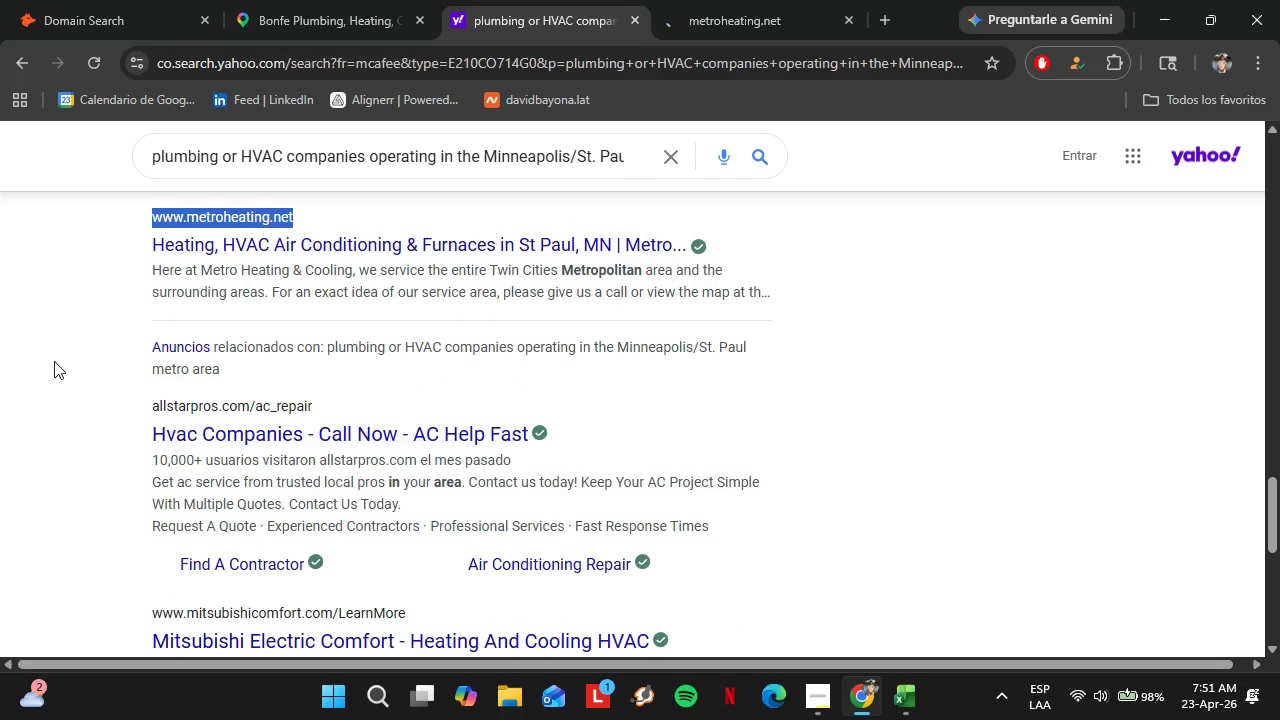 
left_click([82, 363])
 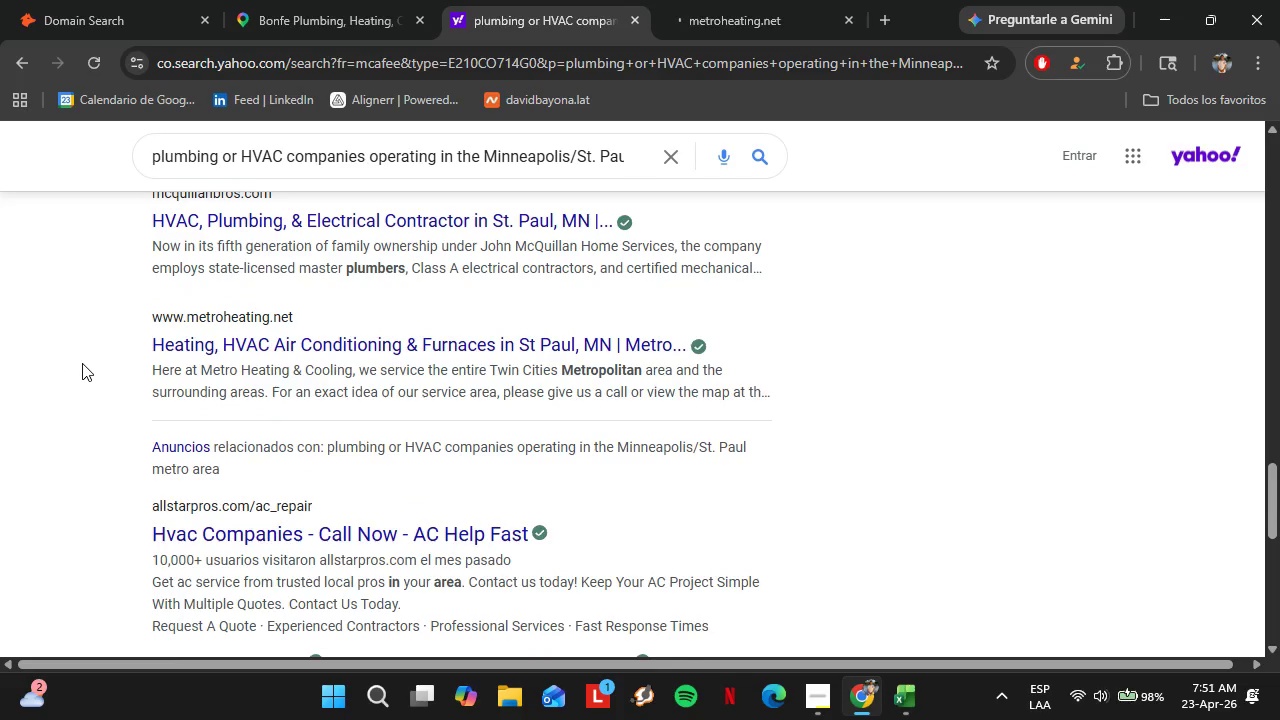 
scroll: coordinate [82, 363], scroll_direction: up, amount: 2.0
 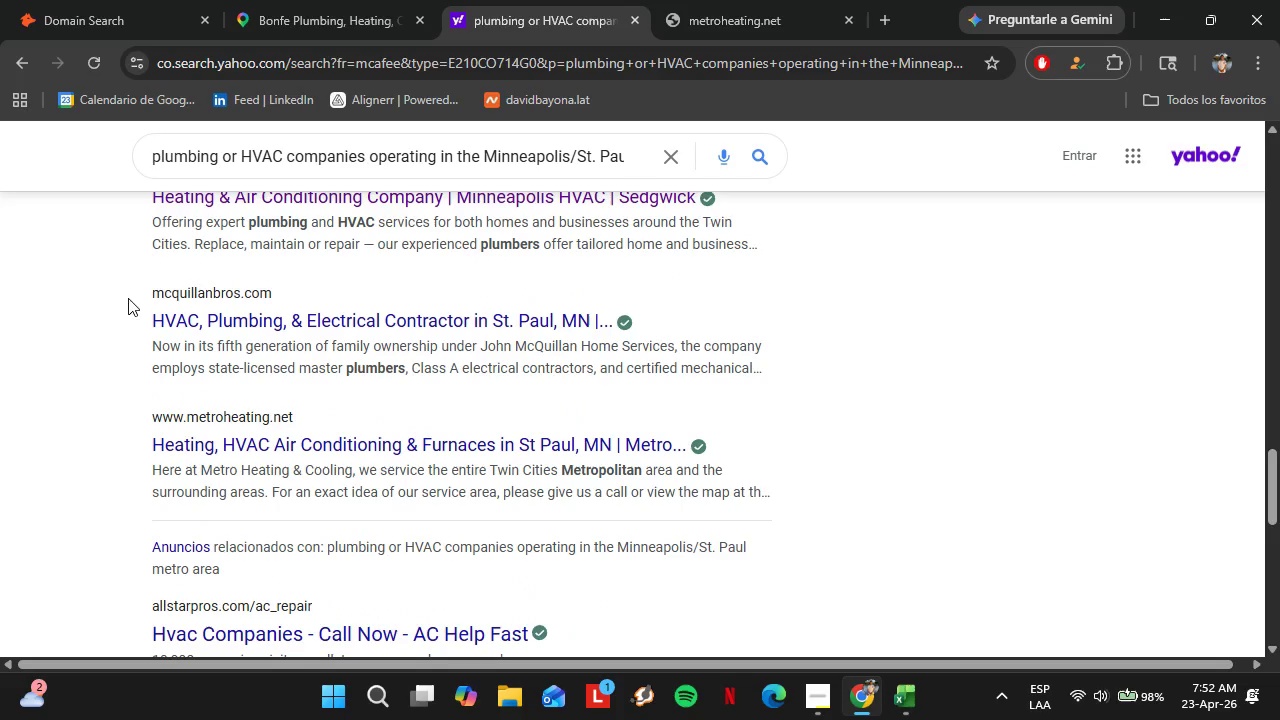 
left_click_drag(start_coordinate=[128, 277], to_coordinate=[164, 284])
 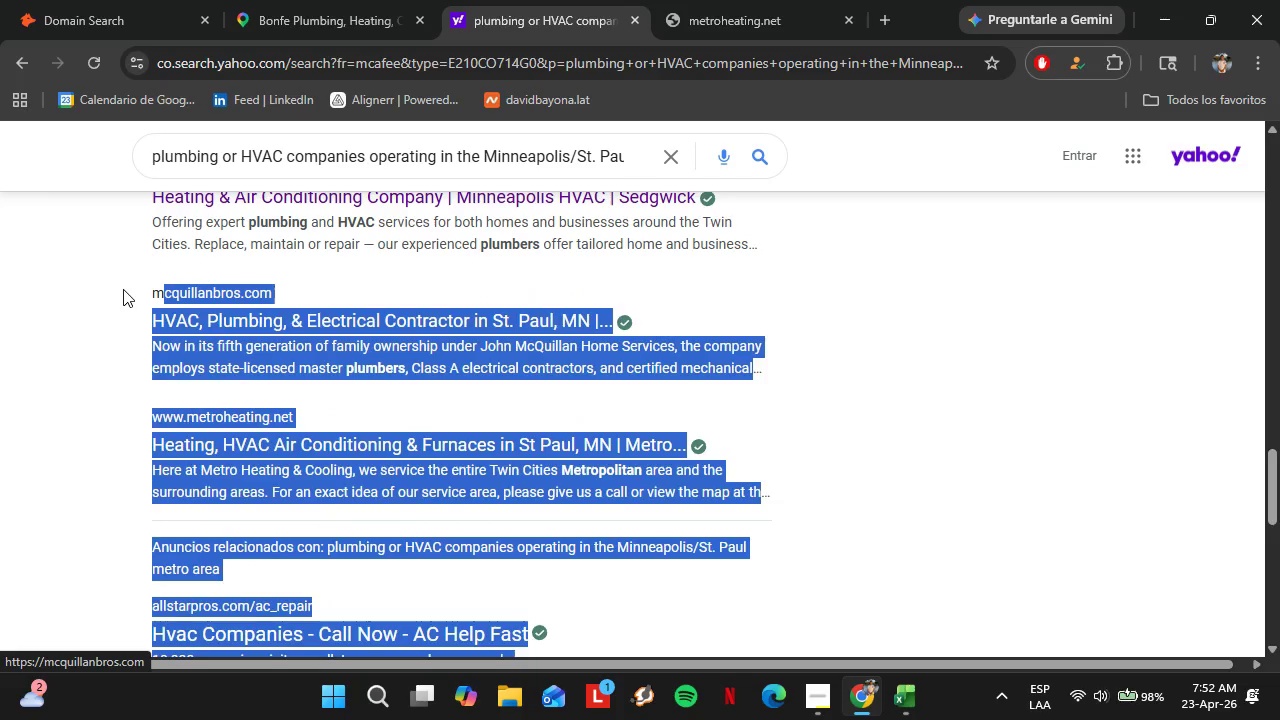 
left_click([123, 289])
 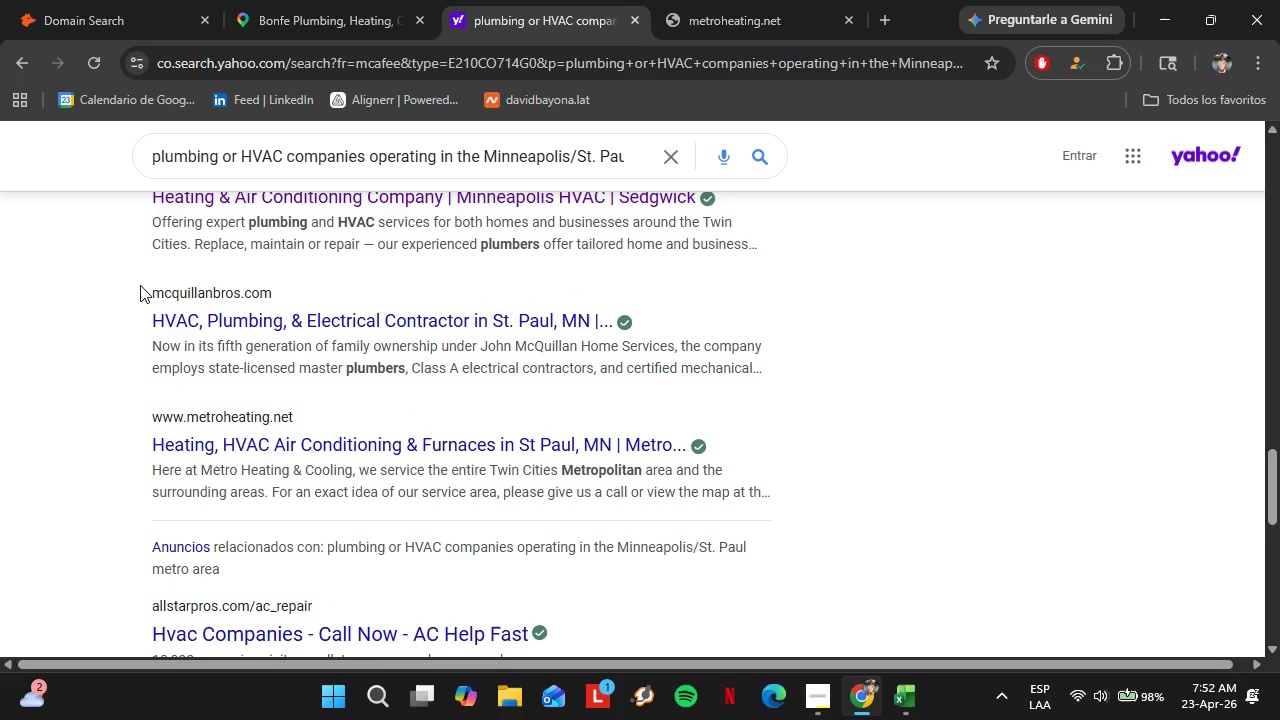 
left_click_drag(start_coordinate=[138, 285], to_coordinate=[271, 292])
 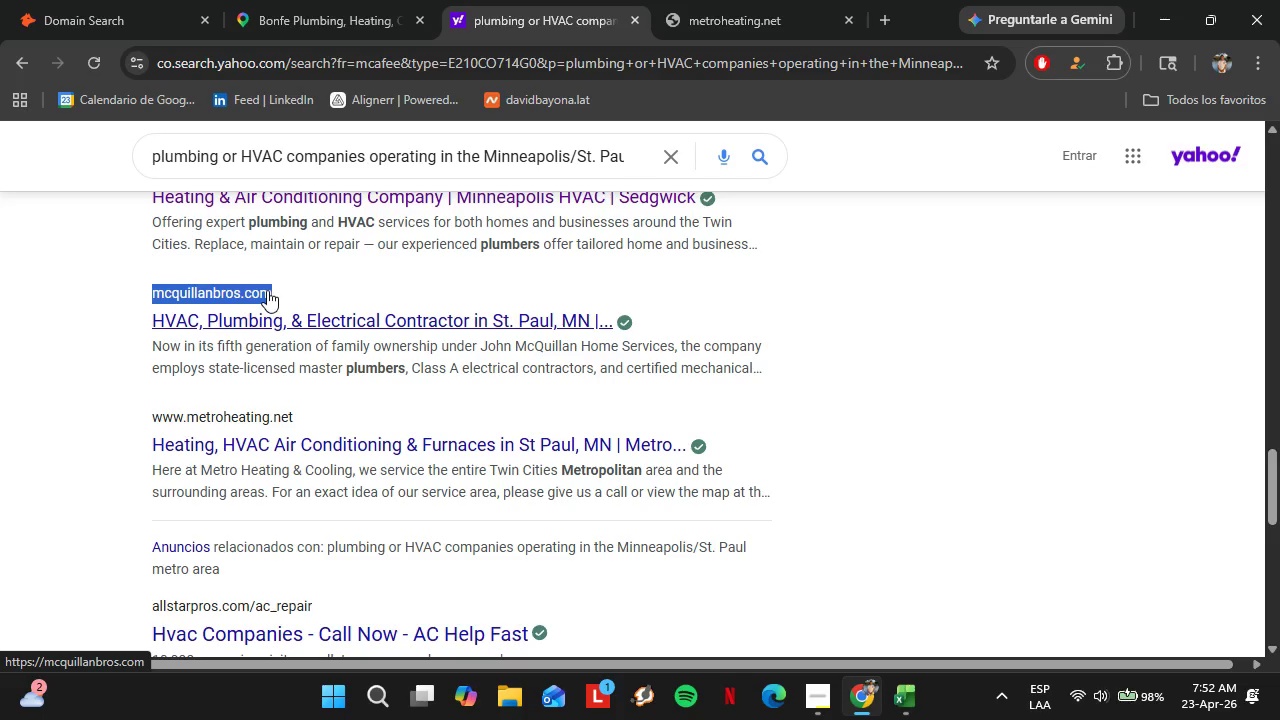 
key(Control+C)
 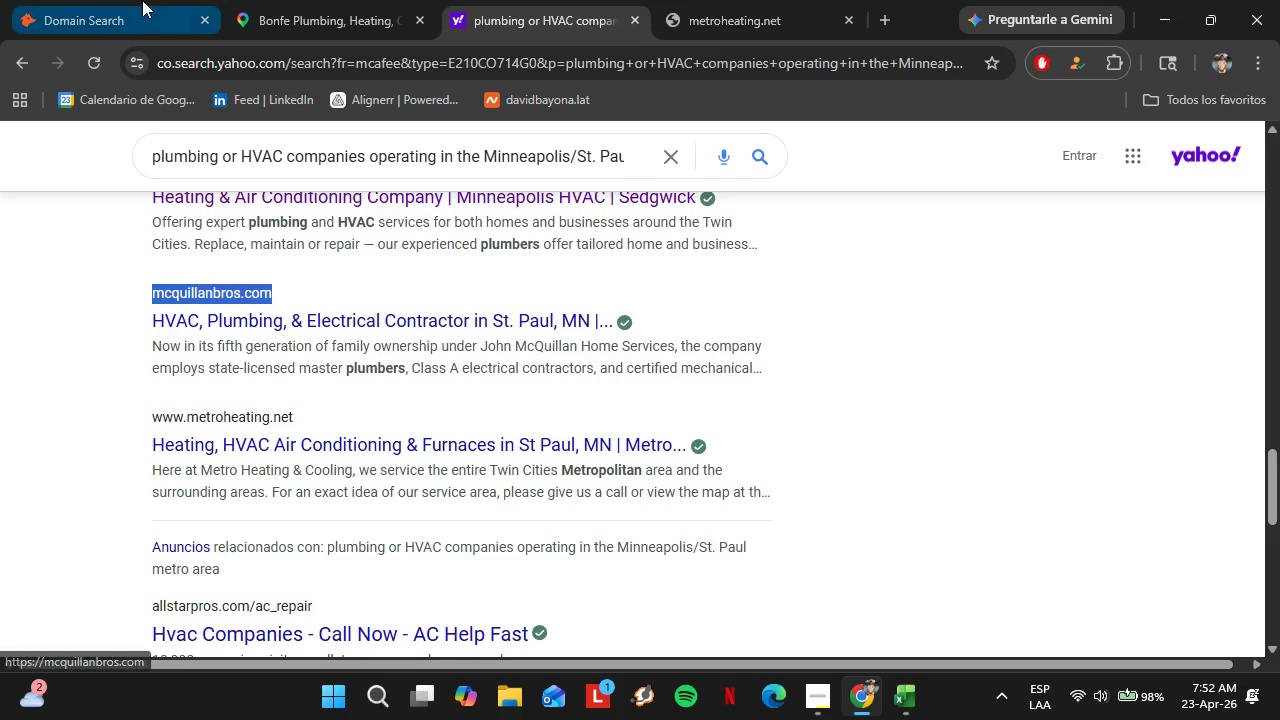 
left_click([140, 0])
 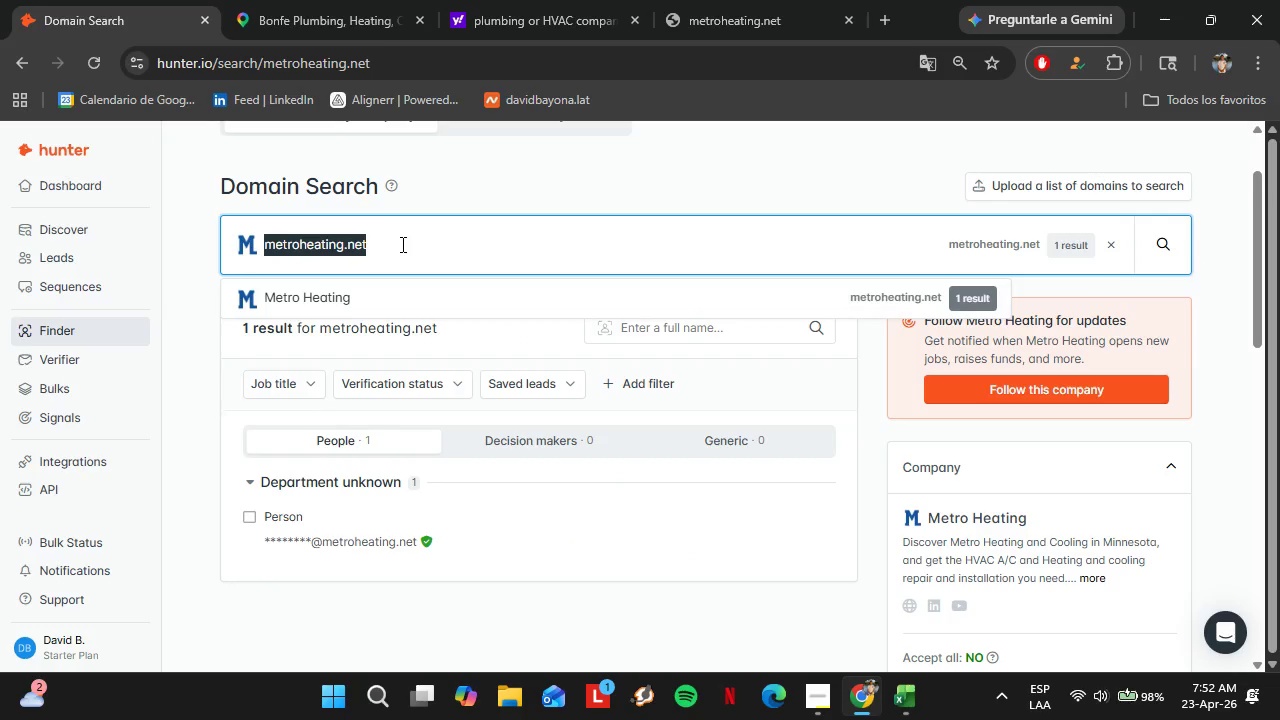 
key(Control+V)
 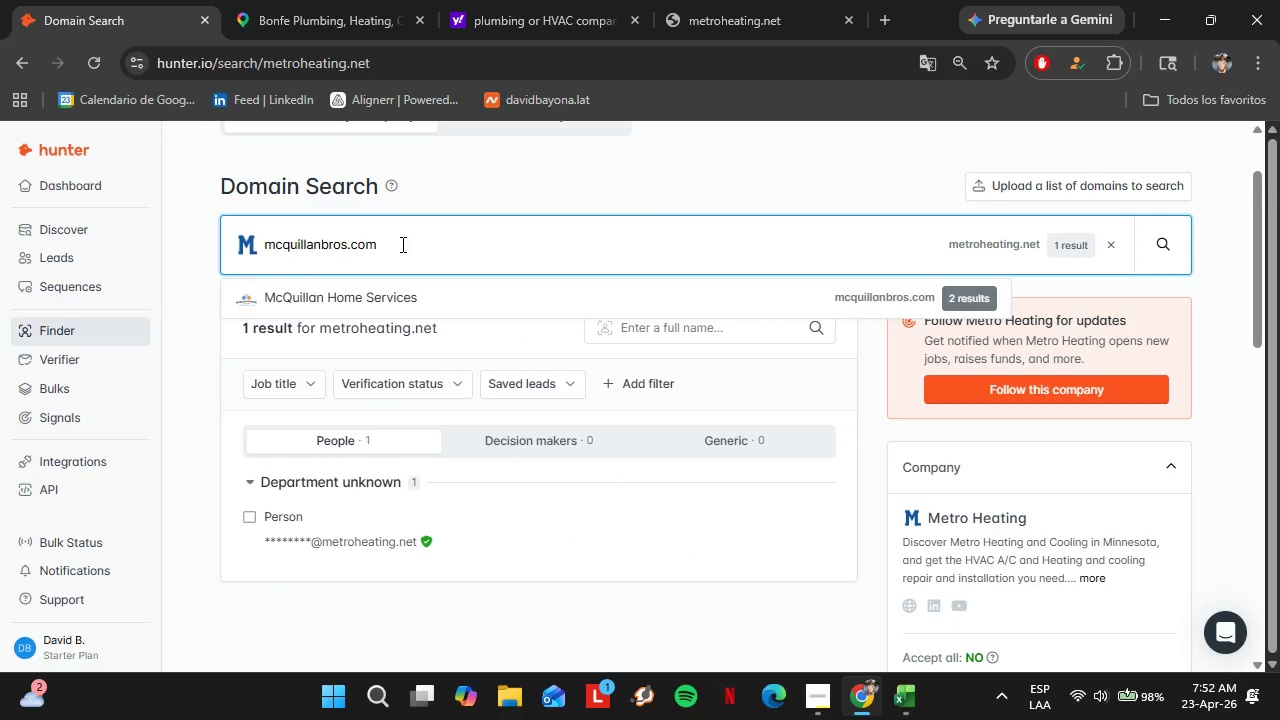 
key(Enter)
 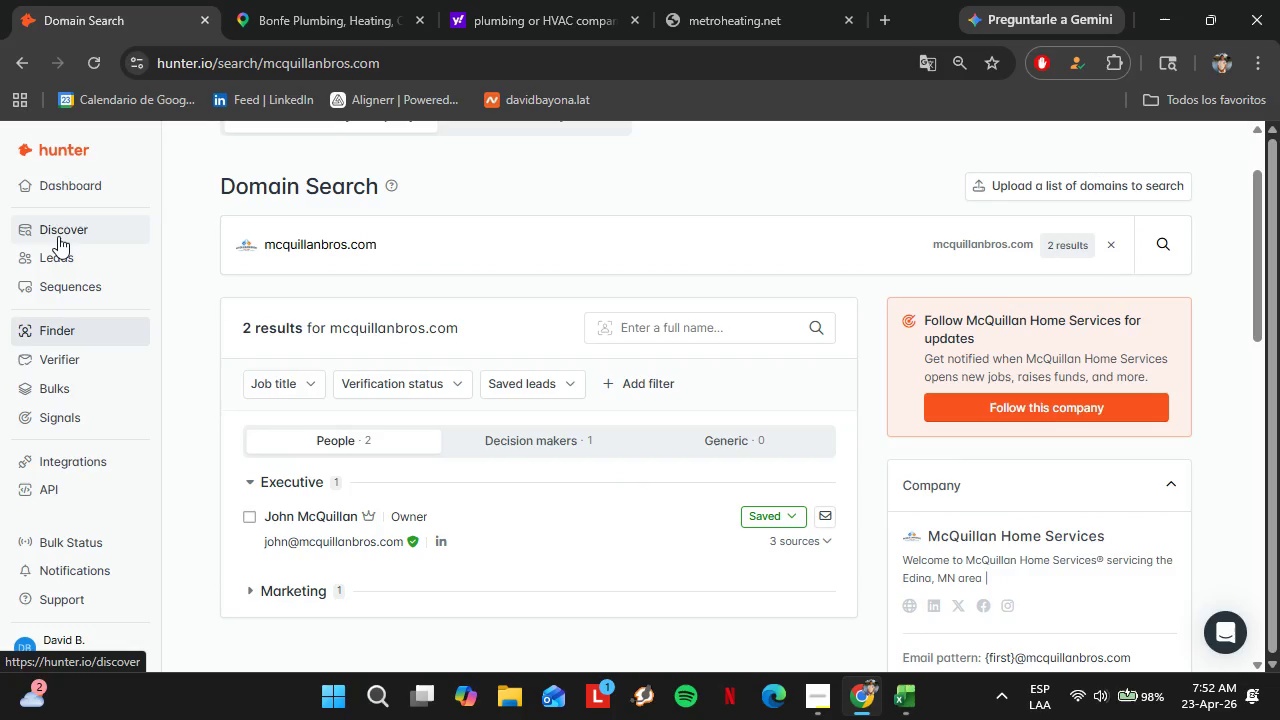 
wait(5.94)
 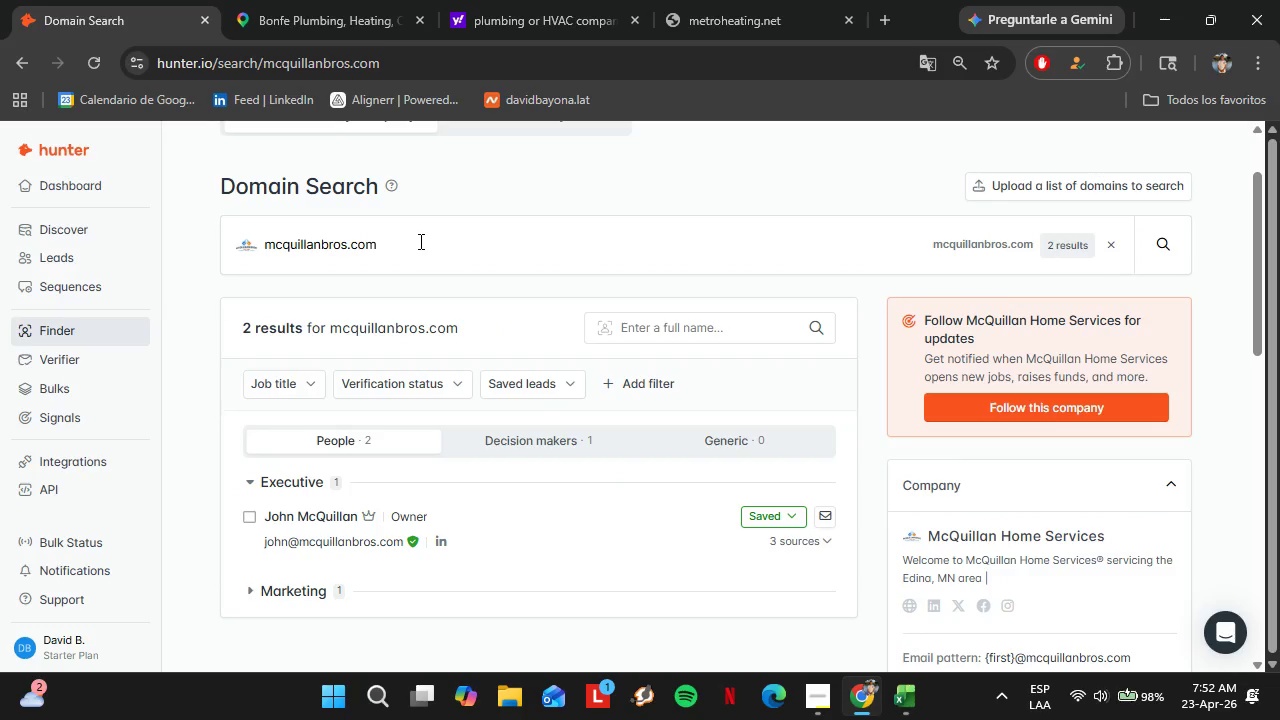 
left_click([711, 0])
 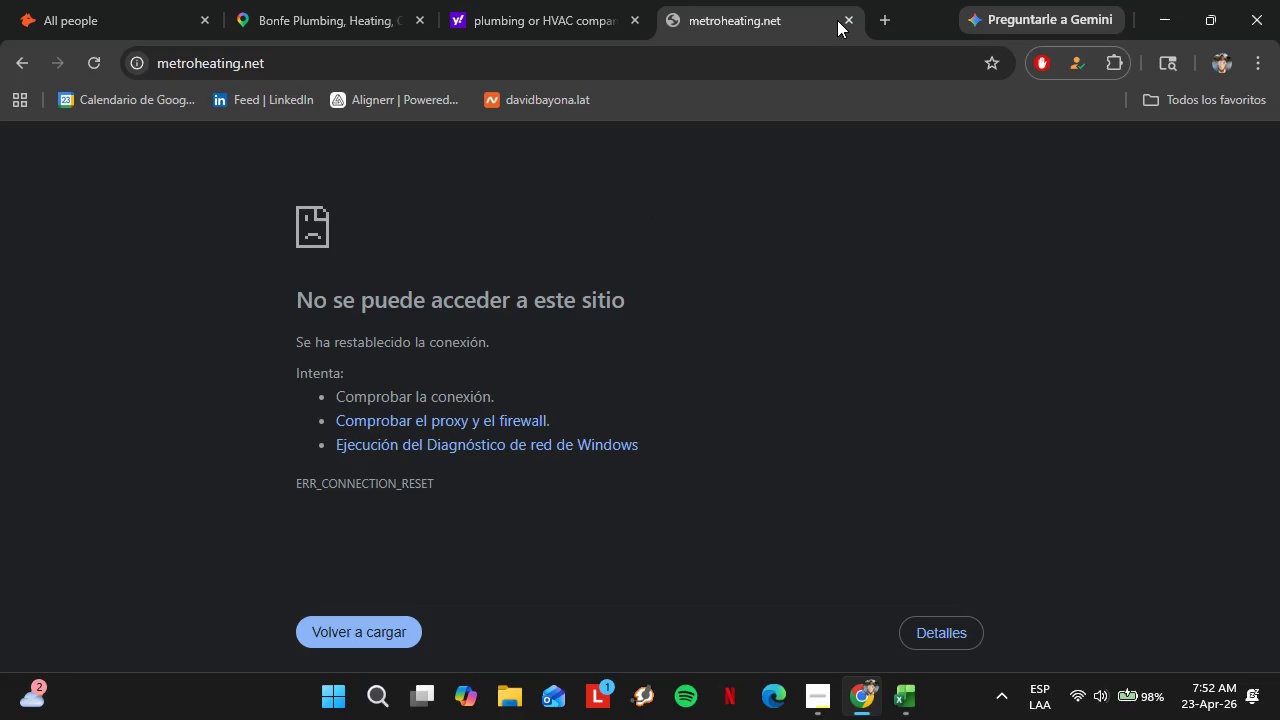 
left_click([844, 20])
 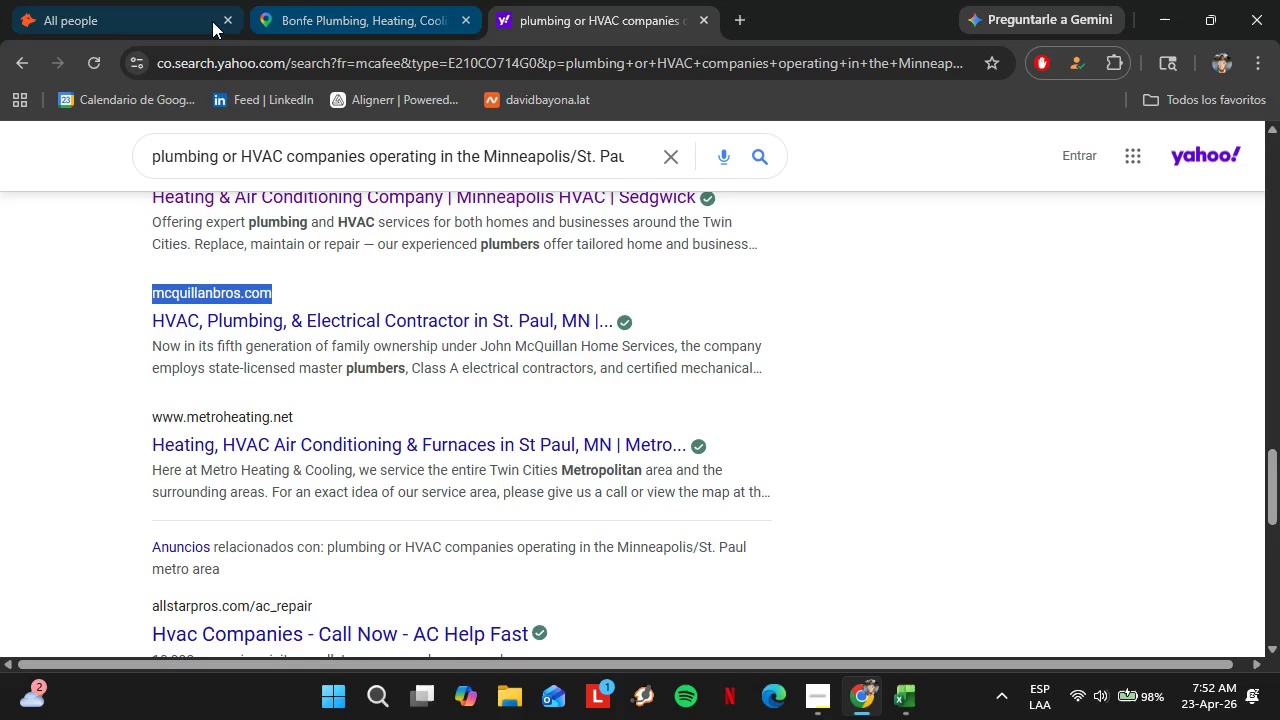 
left_click([187, 13])
 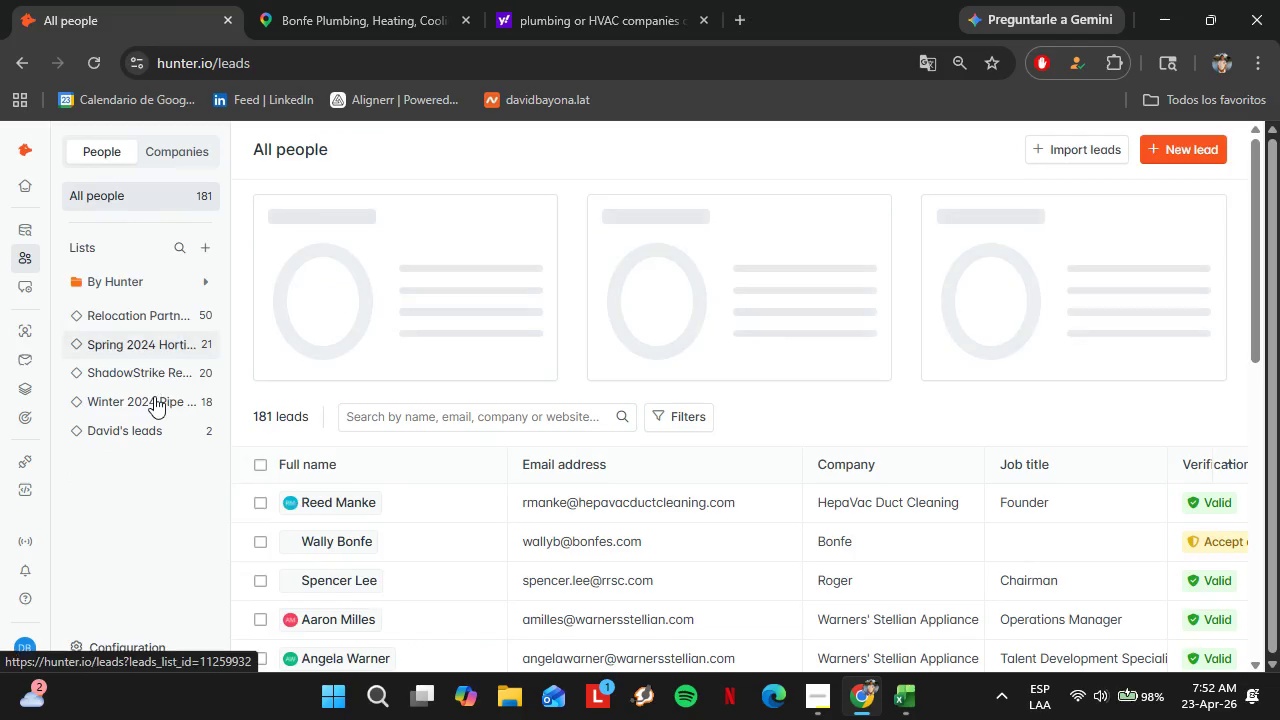 
left_click([154, 396])
 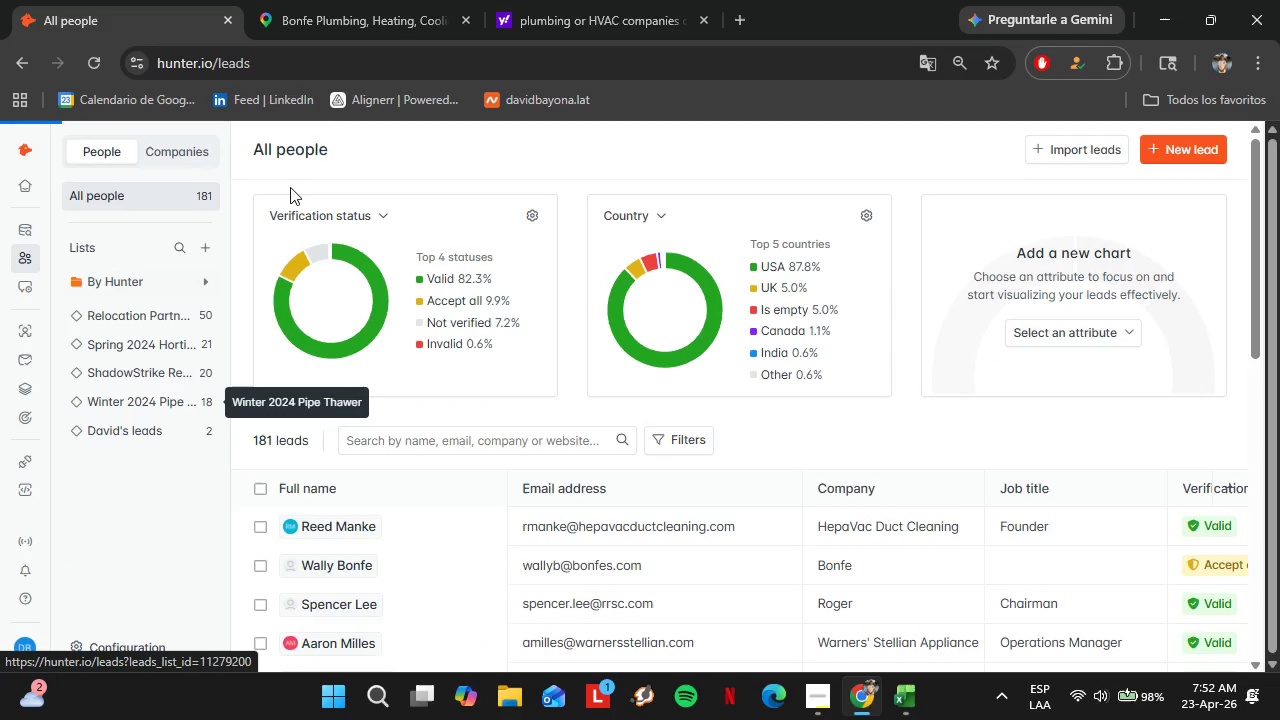 
left_click([408, 0])
 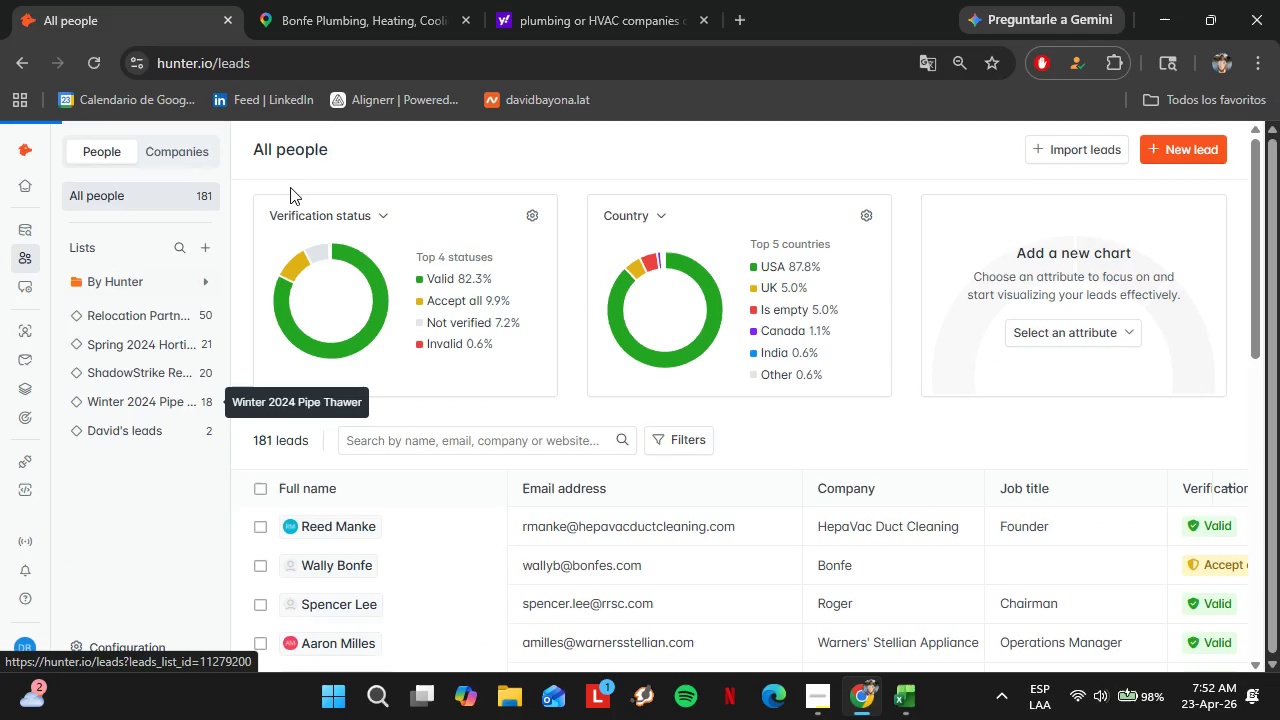 
scroll: coordinate [281, 420], scroll_direction: down, amount: 7.0
 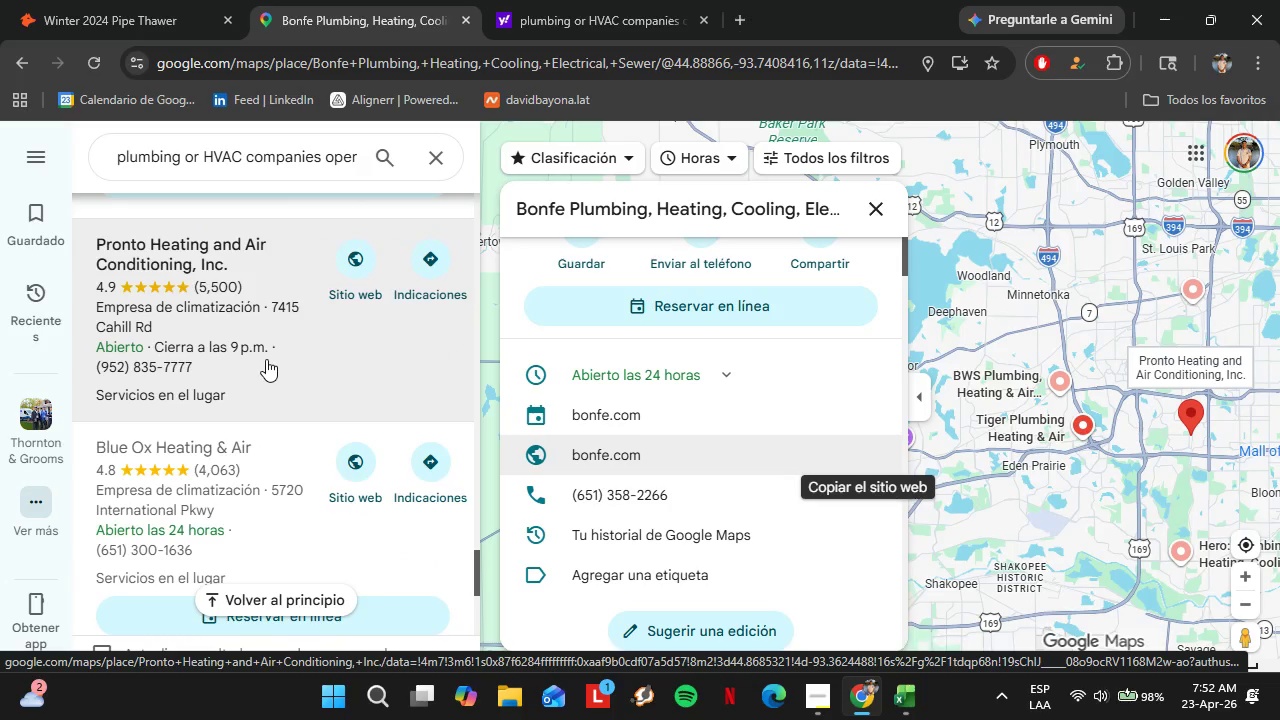 
left_click([265, 358])
 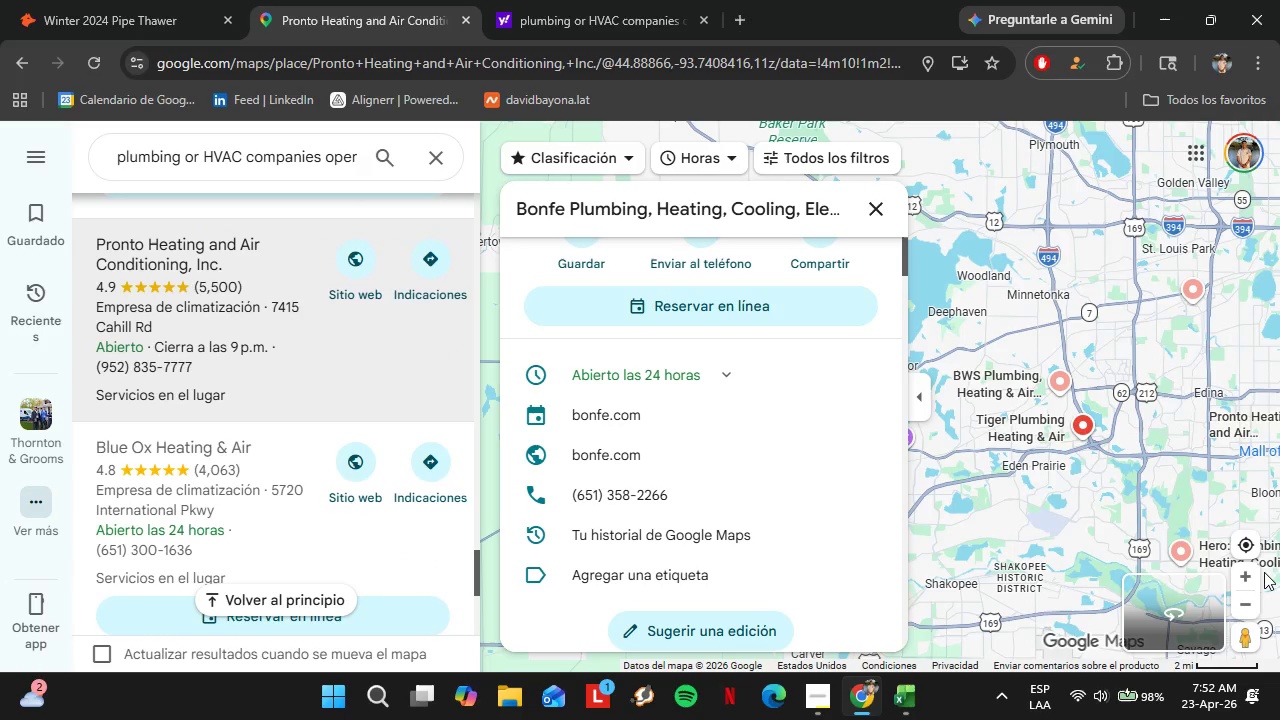 
left_click([1246, 611])
 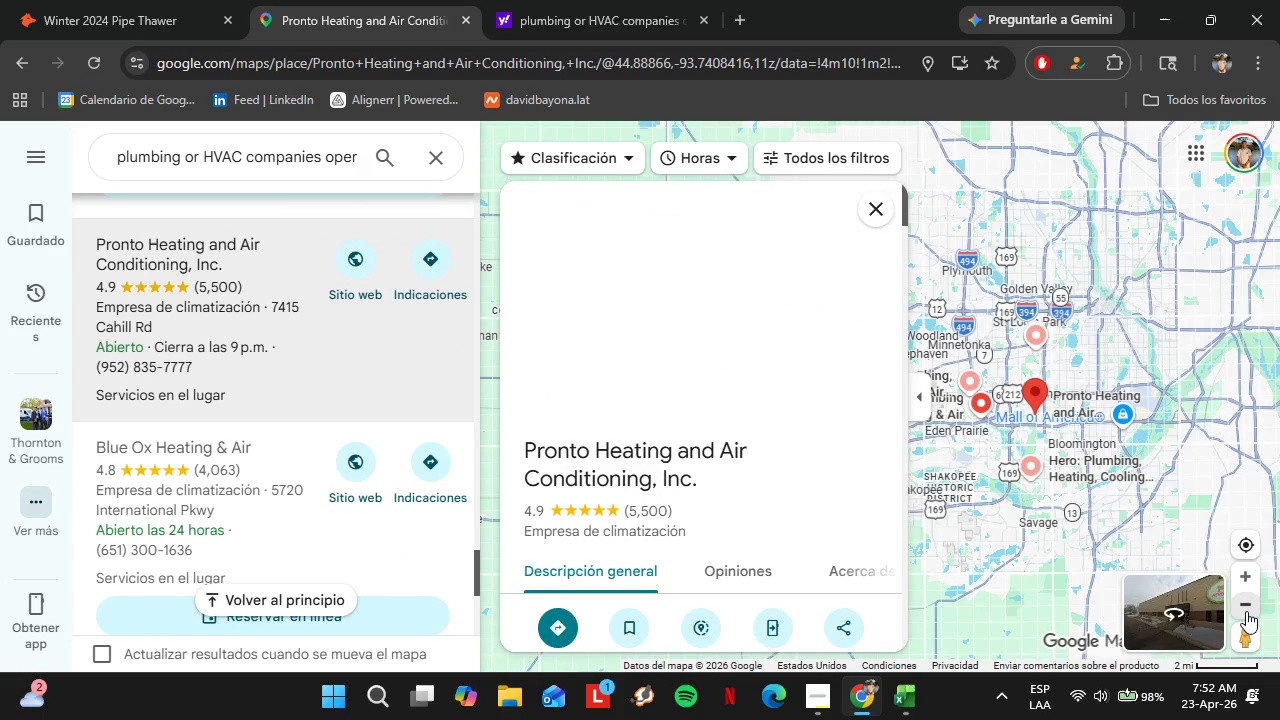 
left_click([1246, 611])
 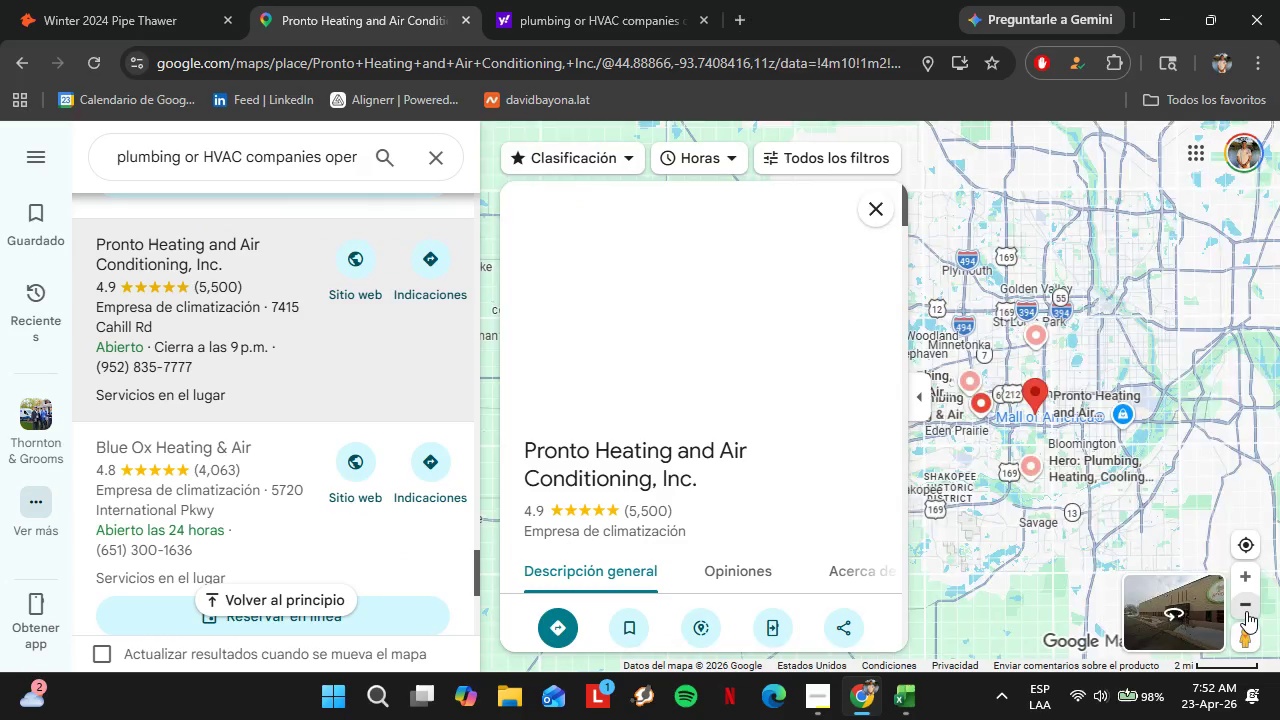 
left_click([1246, 611])
 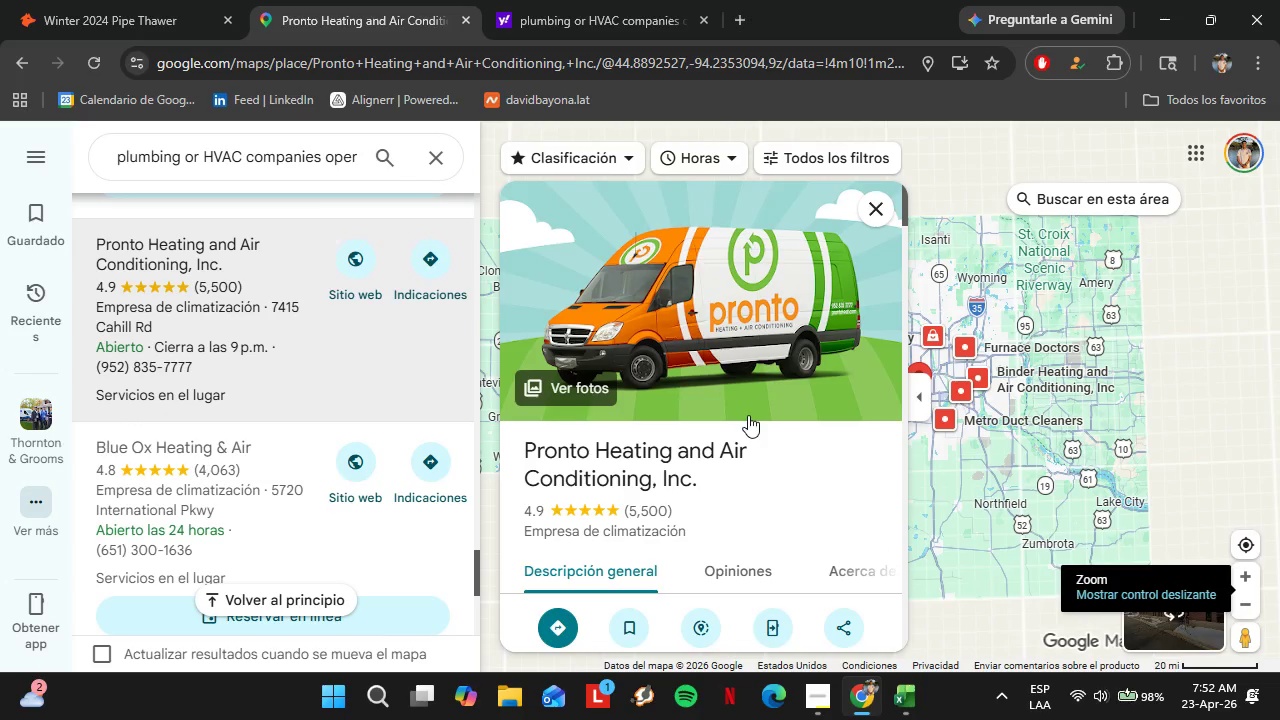 
scroll: coordinate [772, 429], scroll_direction: down, amount: 4.0
 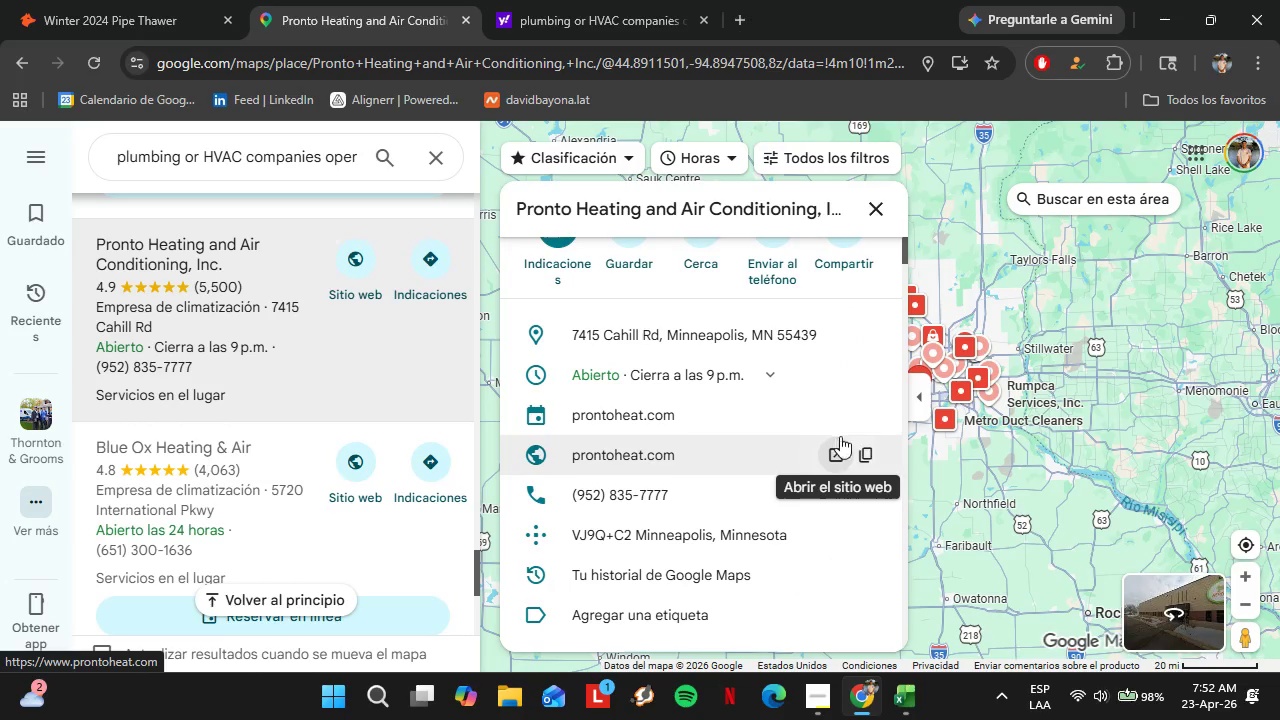 
left_click([869, 452])
 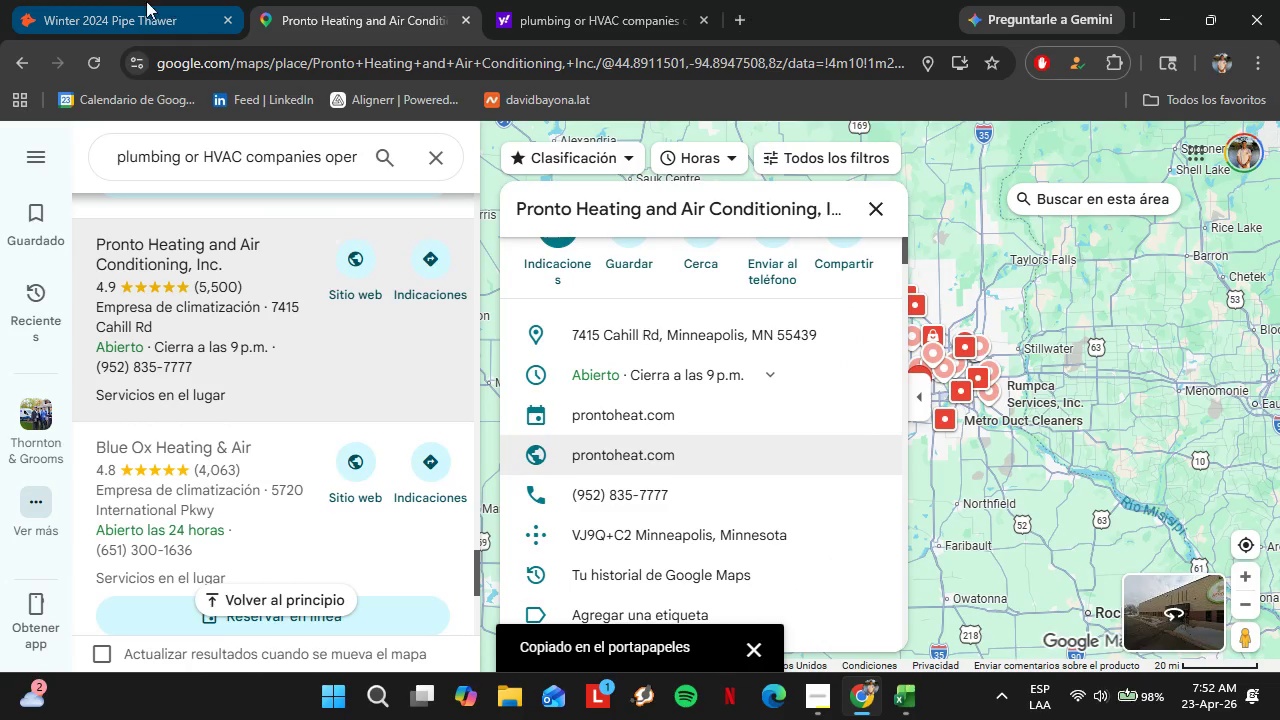 
left_click([137, 1])
 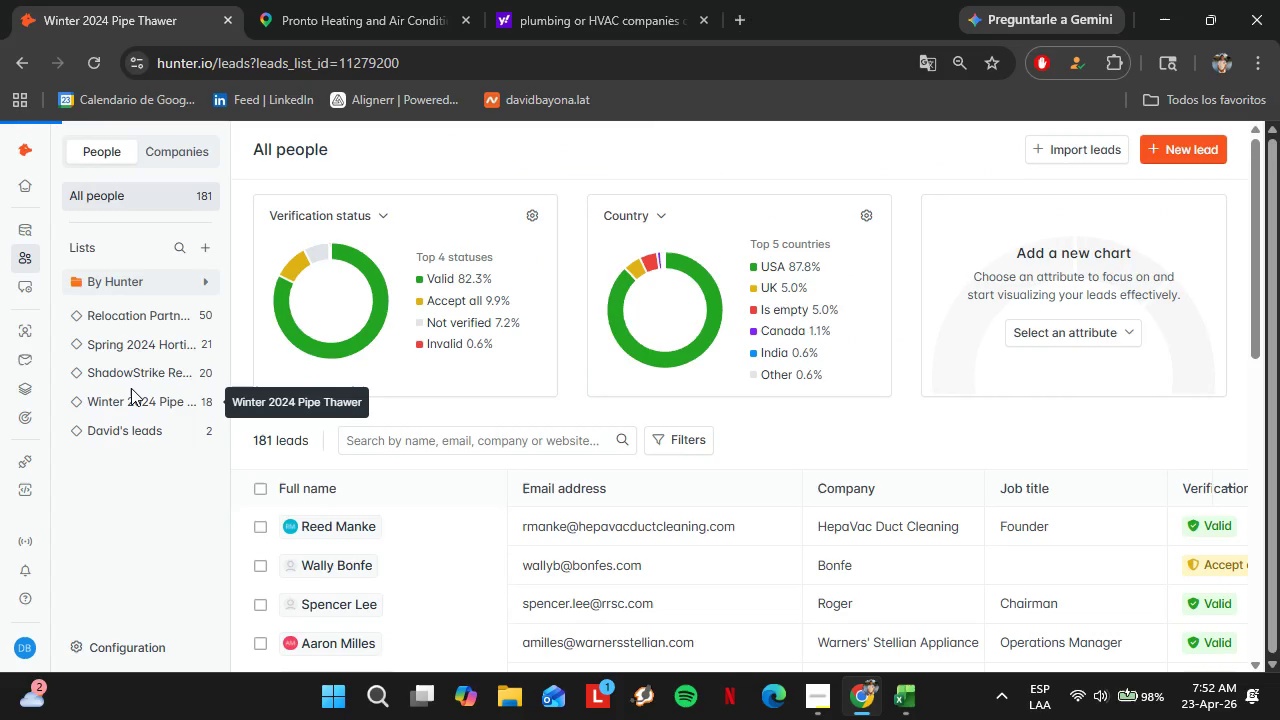 
wait(5.81)
 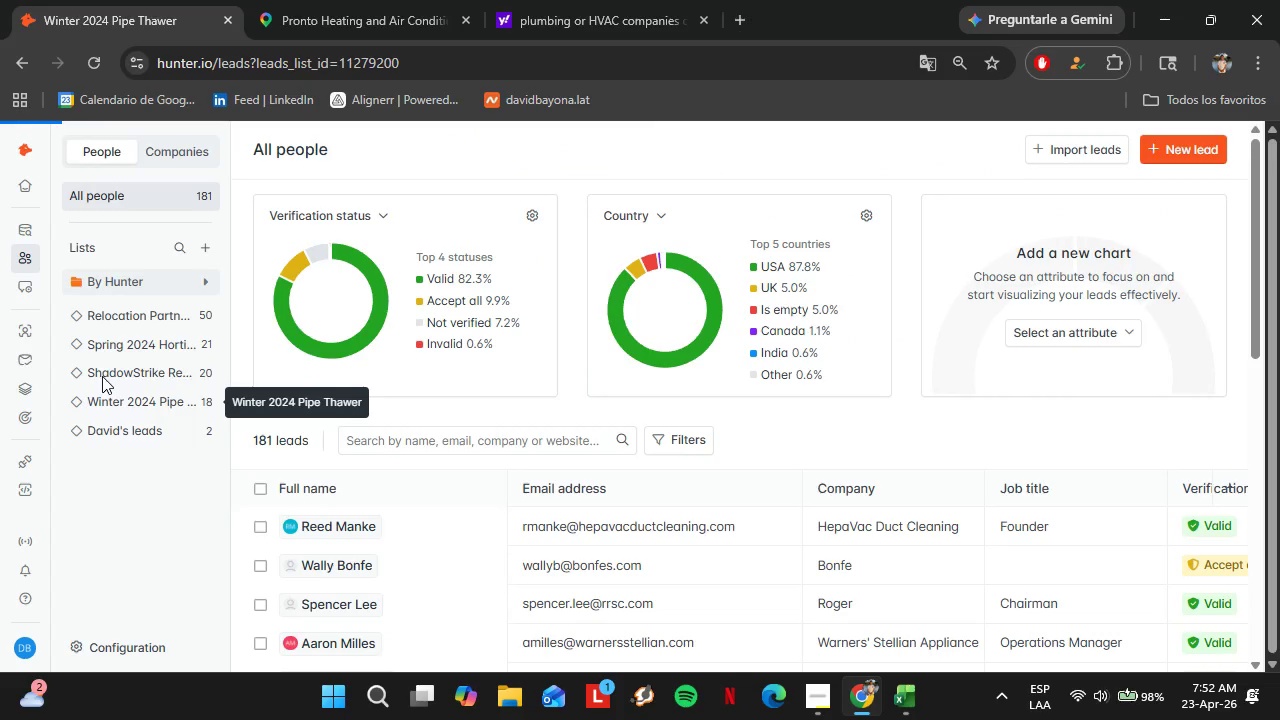 
scroll: coordinate [861, 427], scroll_direction: down, amount: 2.0
 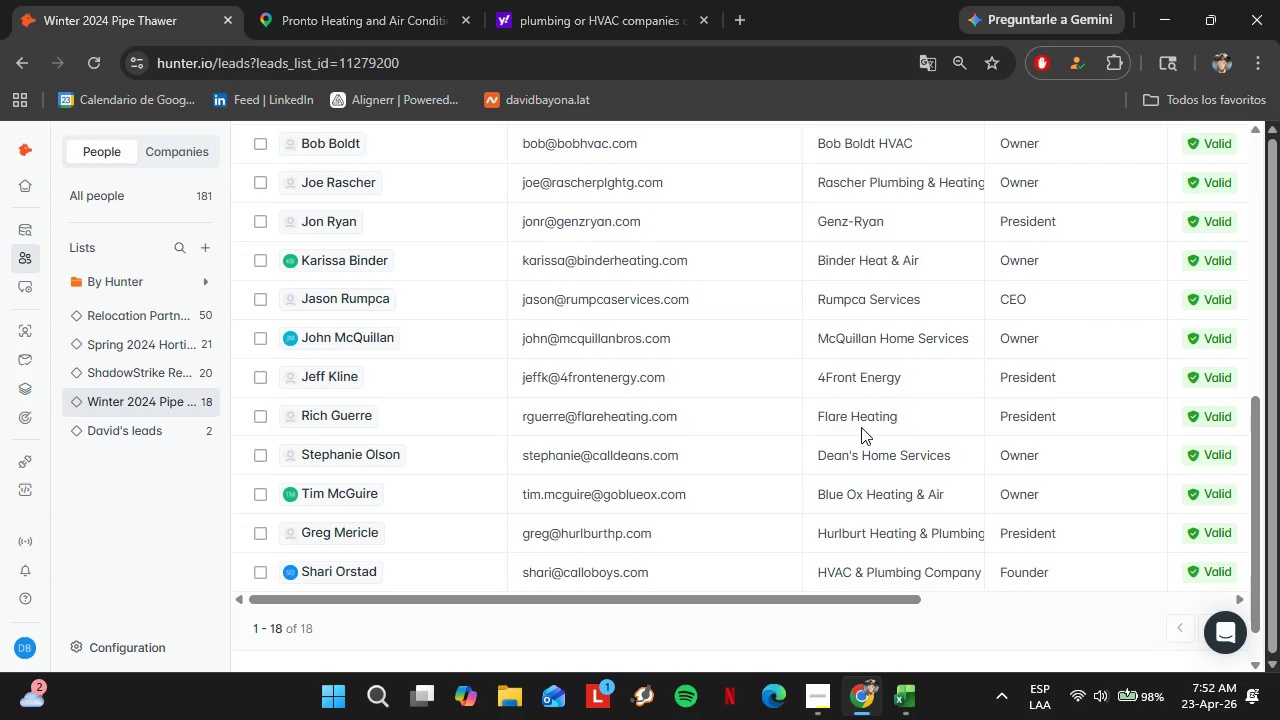 
scroll: coordinate [861, 427], scroll_direction: up, amount: 3.0
 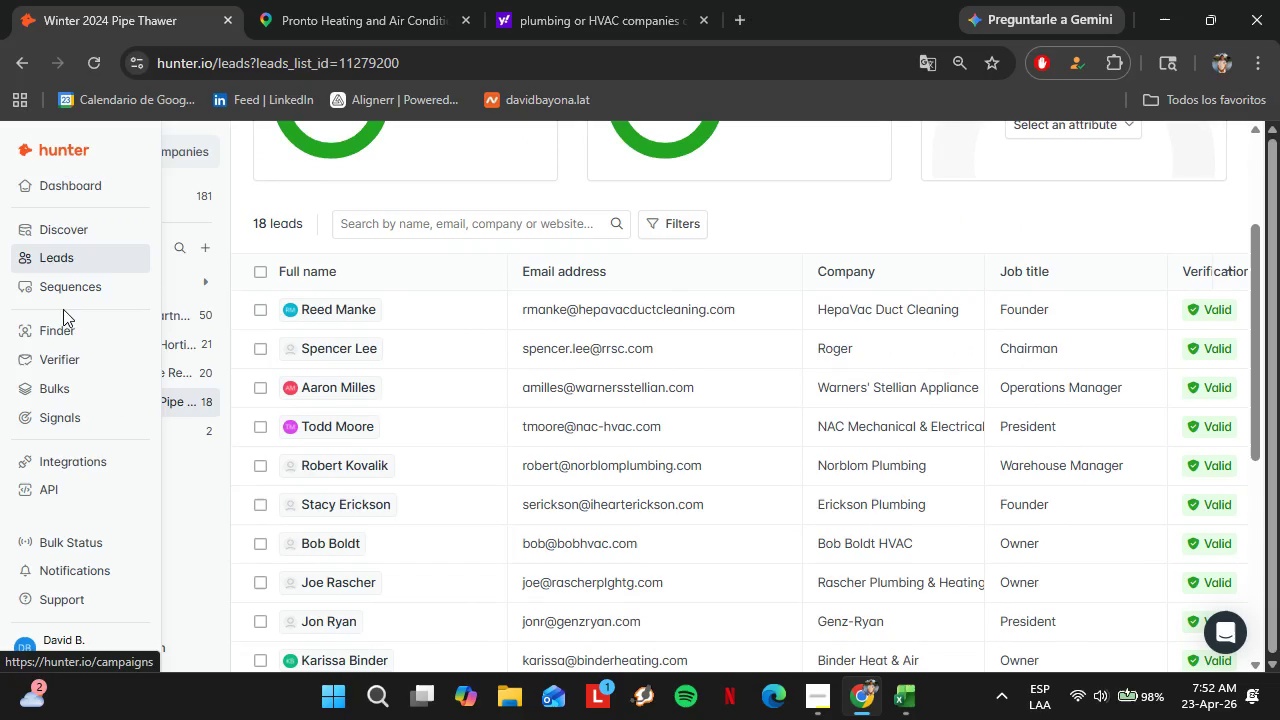 
left_click([58, 336])
 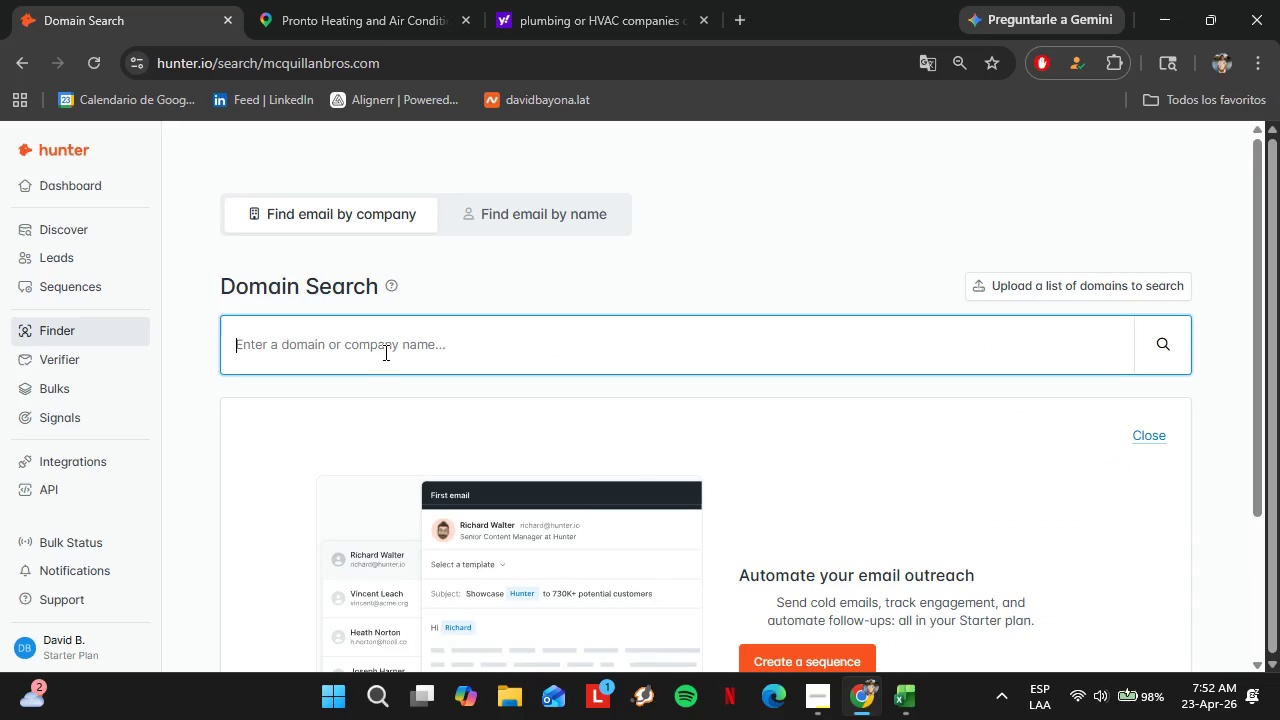 
key(Control+V)
 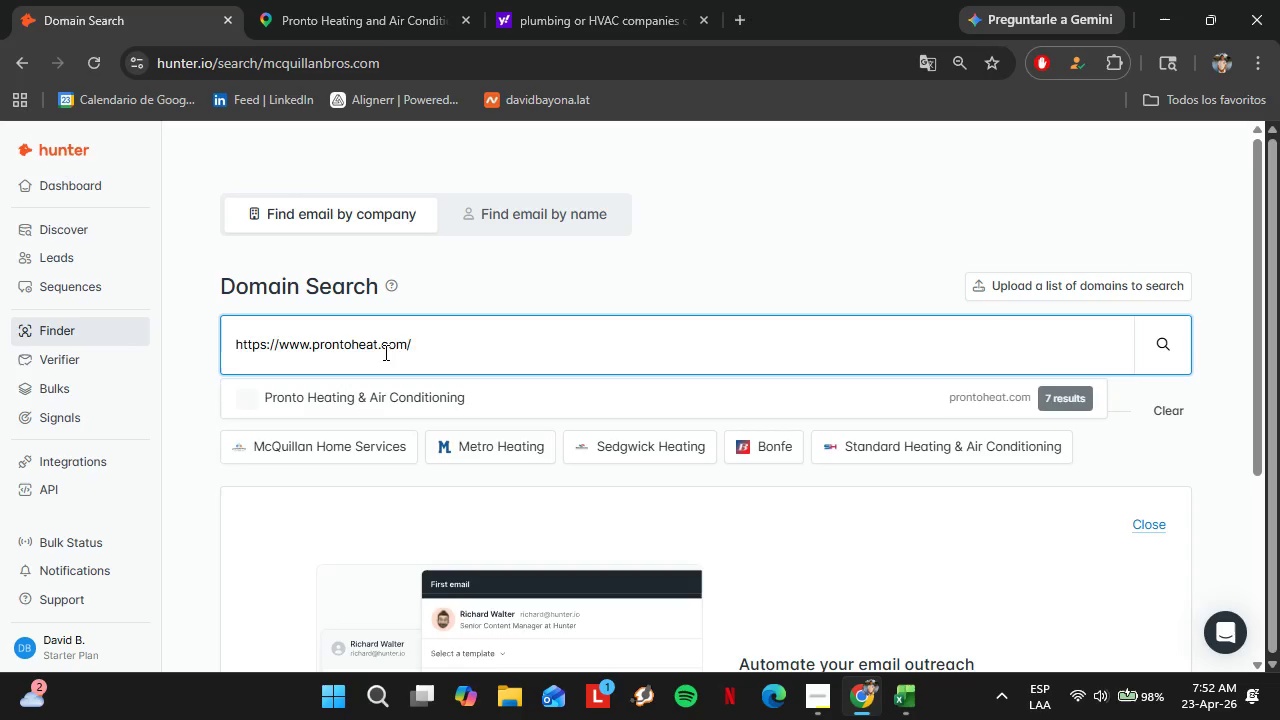 
key(Enter)
 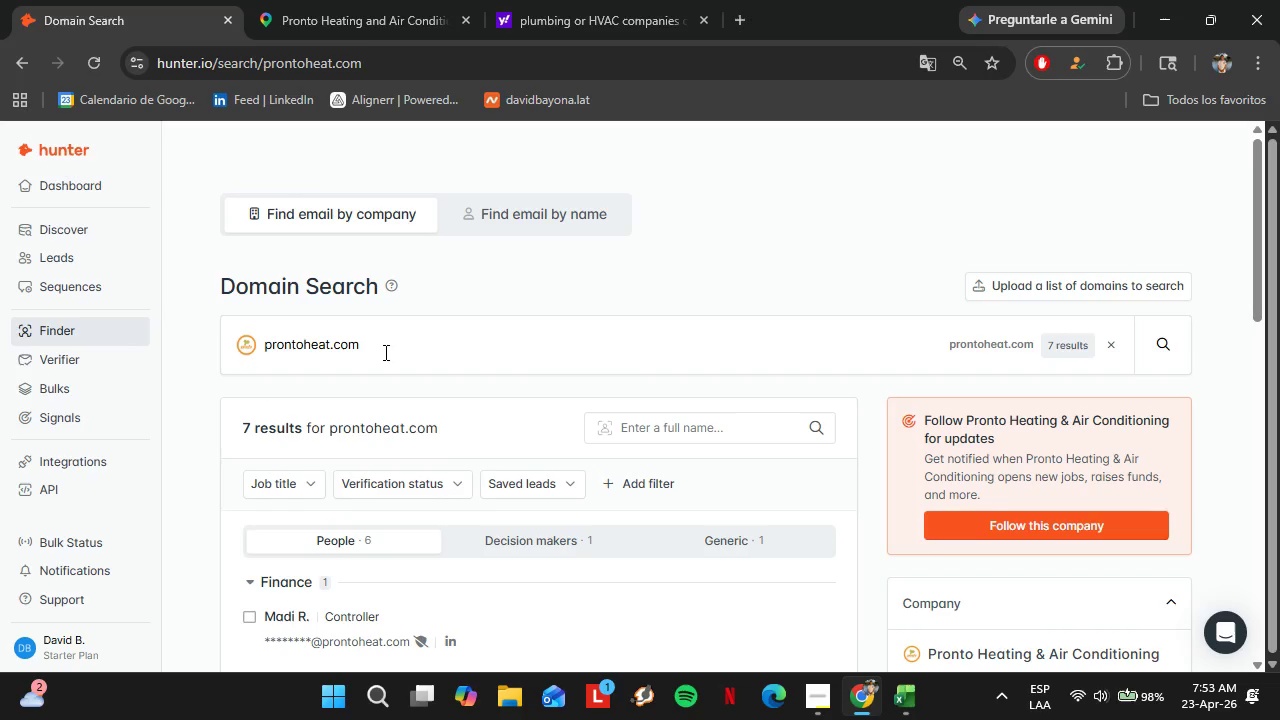 
scroll: coordinate [436, 437], scroll_direction: down, amount: 2.0
 